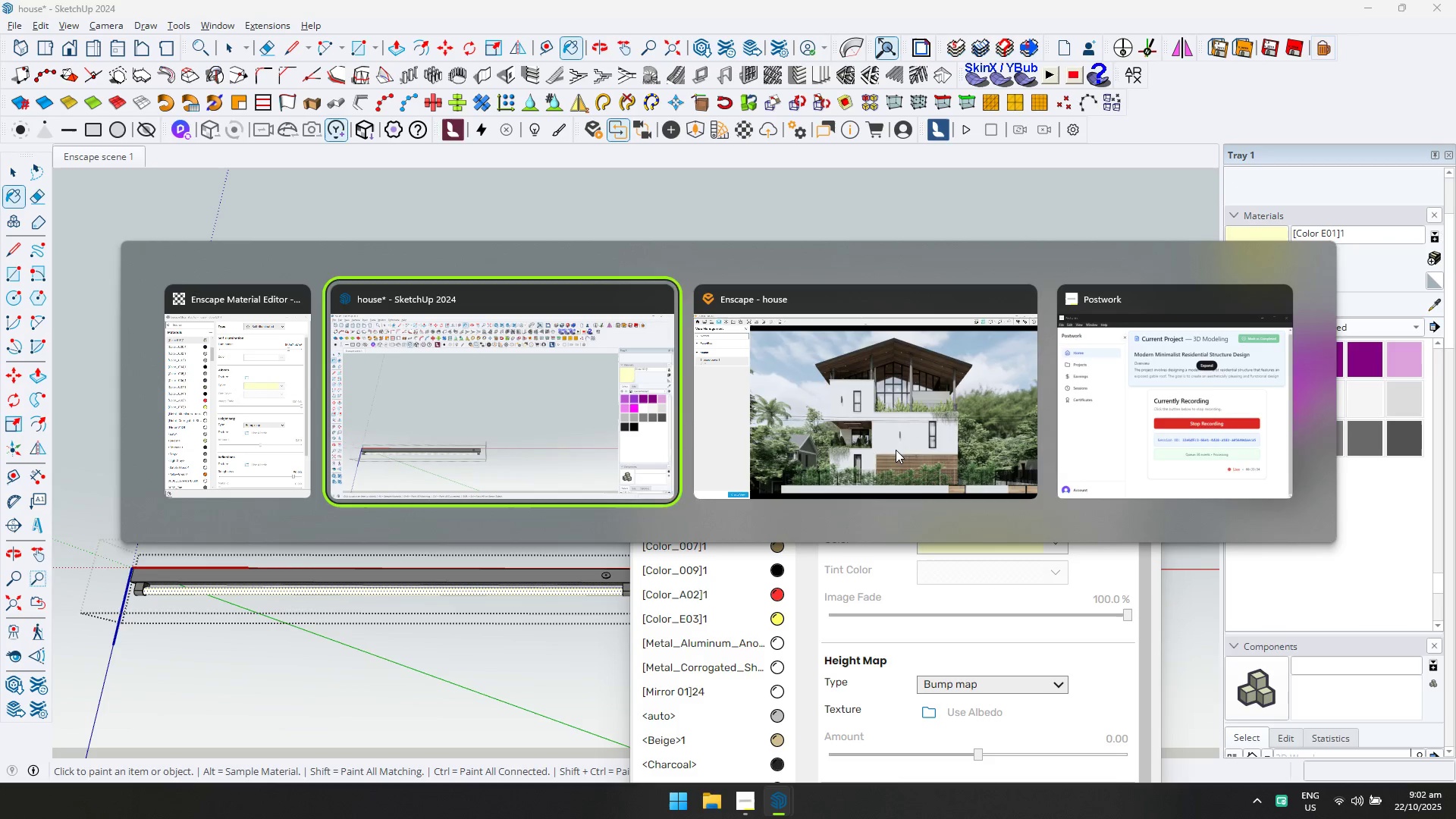 
key(Alt+Tab)
 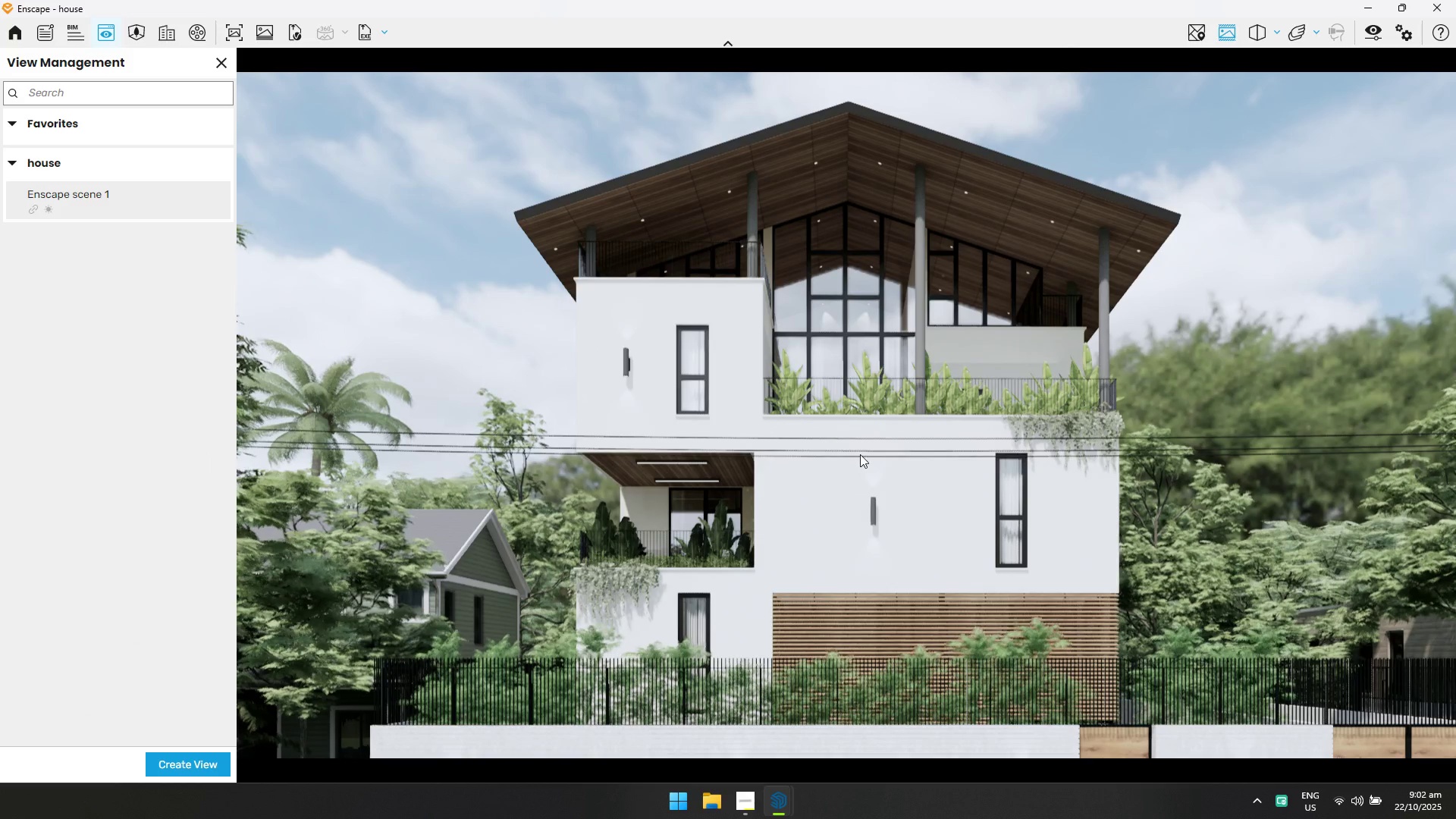 
left_click([82, 193])
 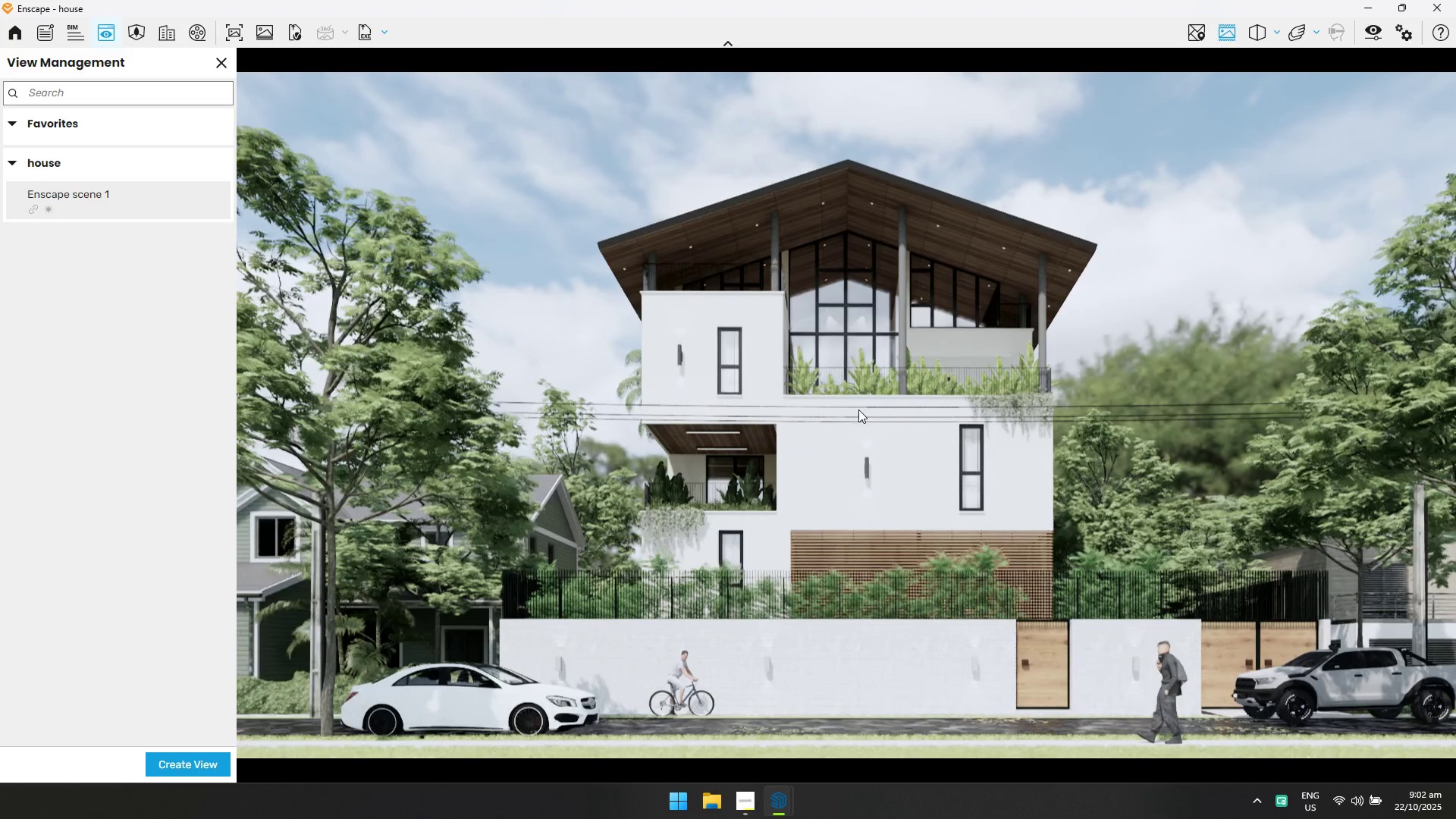 
key(Alt+AltLeft)
 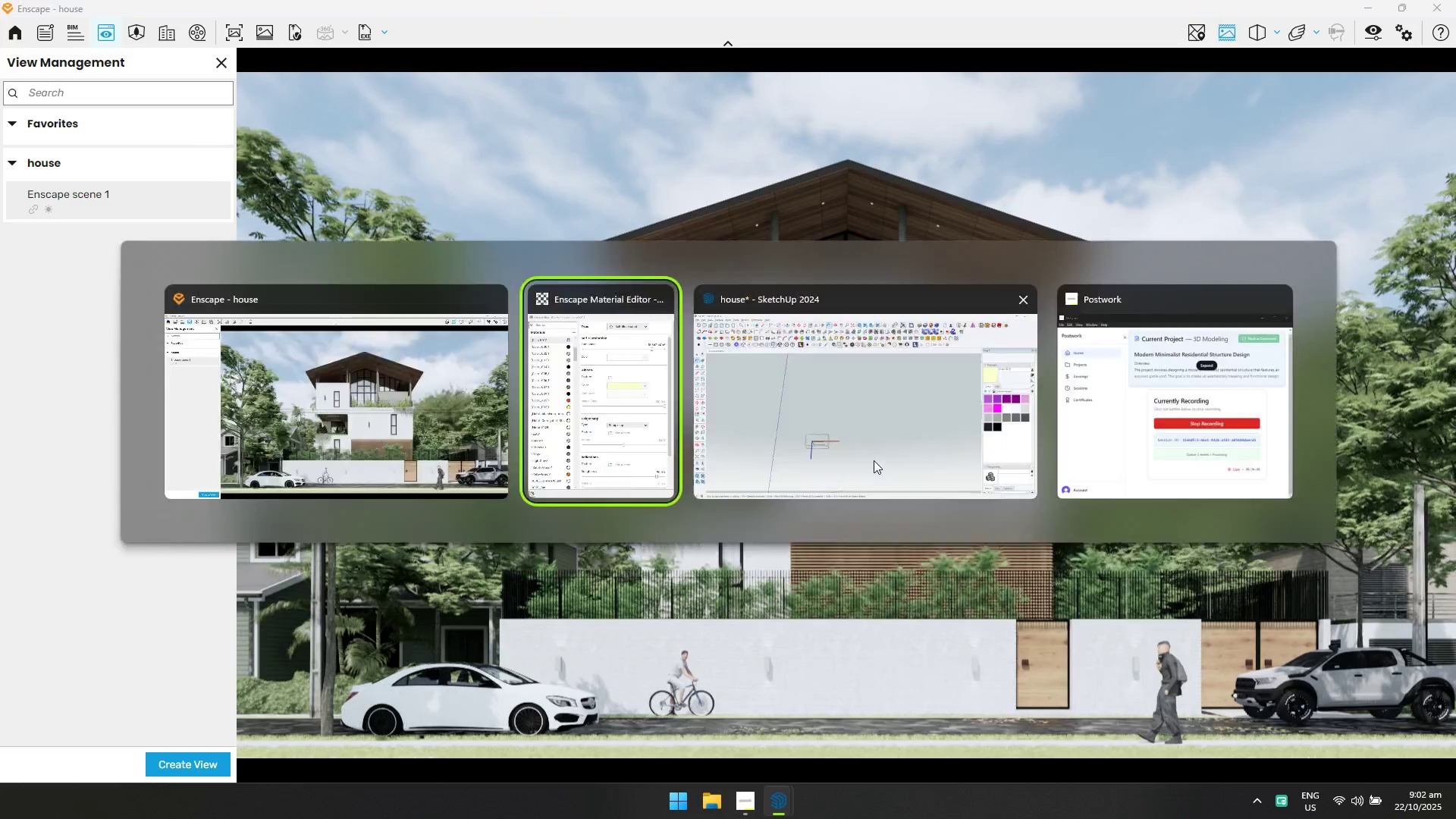 
key(Alt+Tab)
 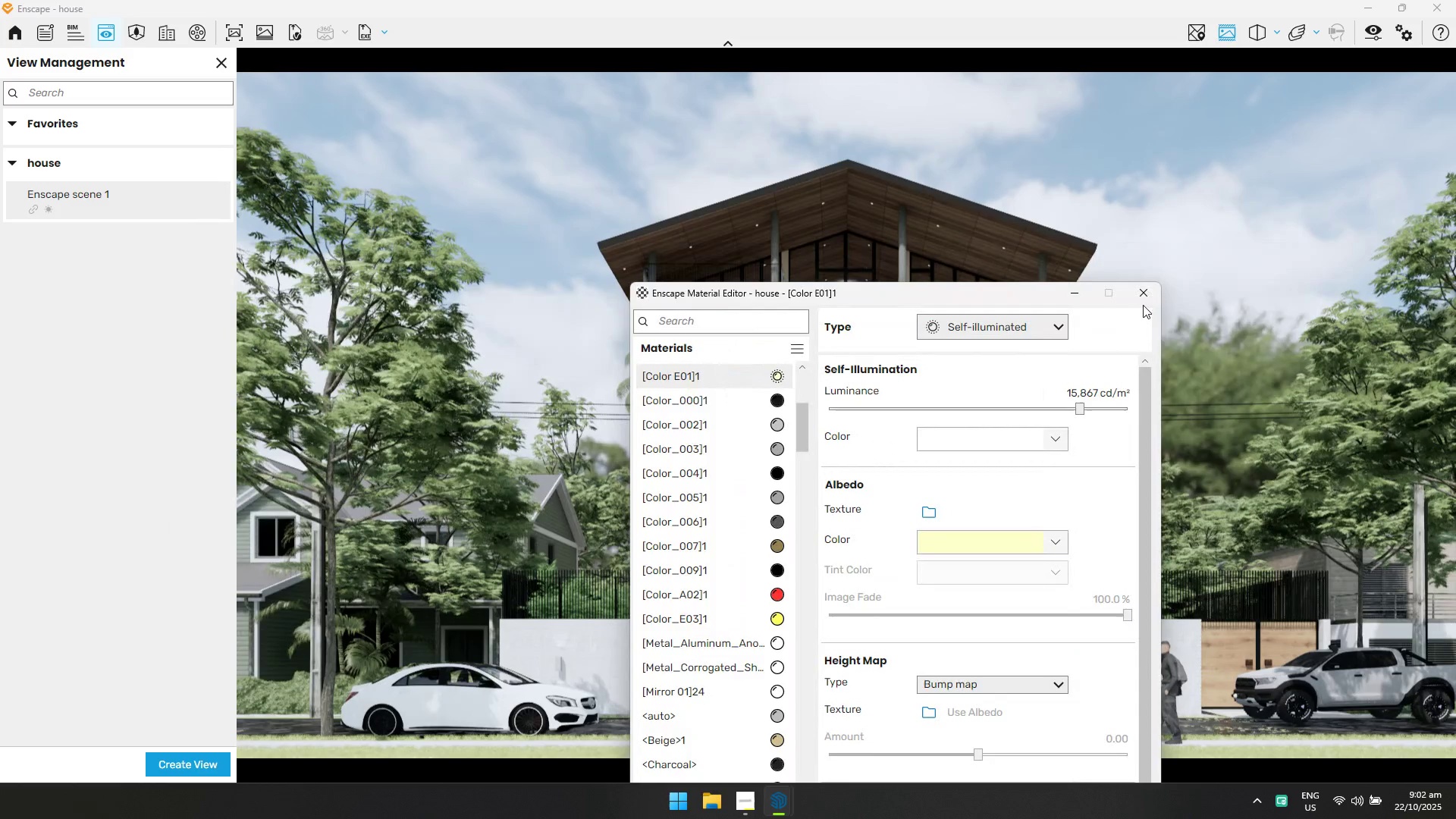 
left_click([1147, 299])
 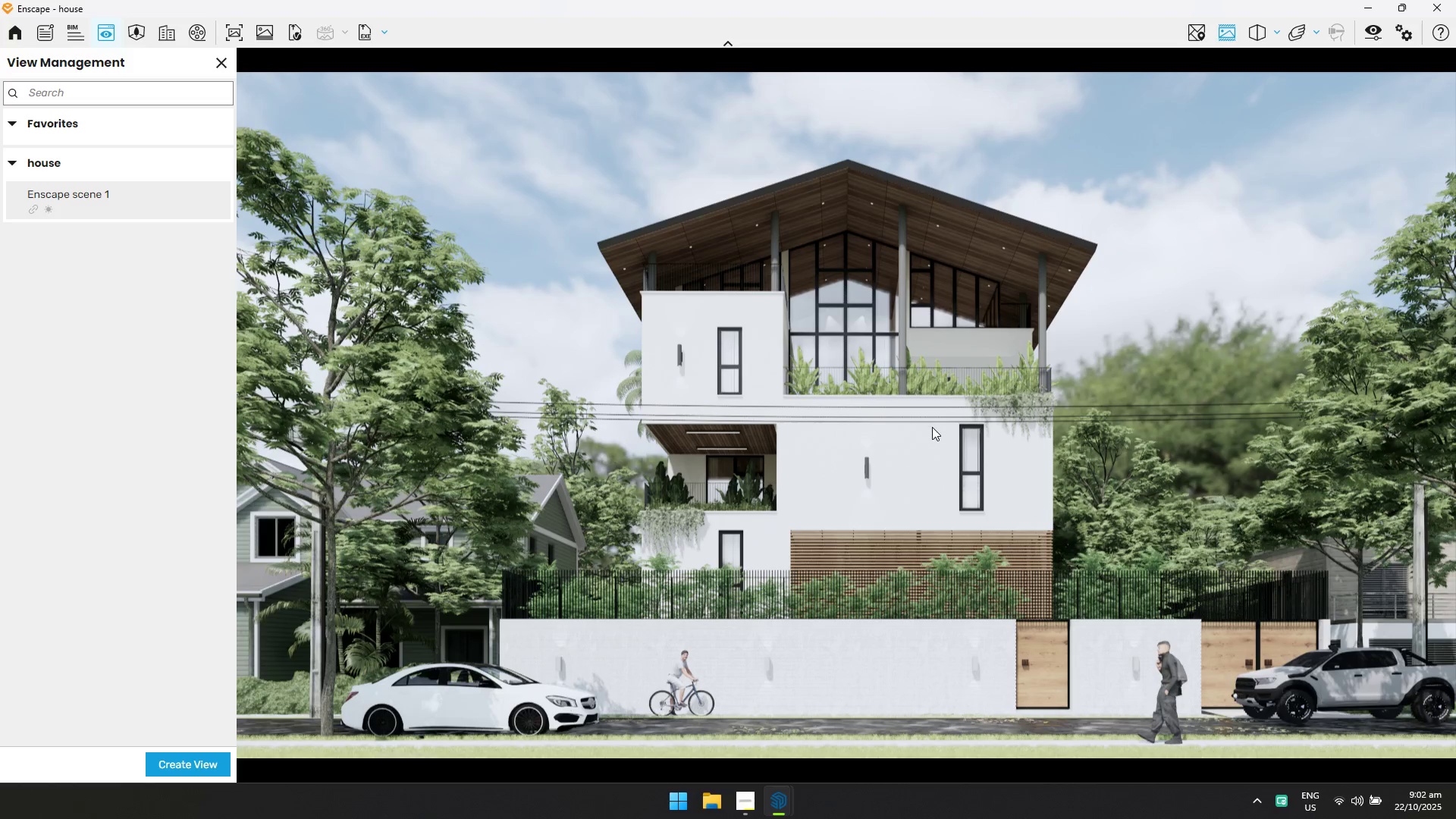 
hold_key(key=W, duration=0.35)
 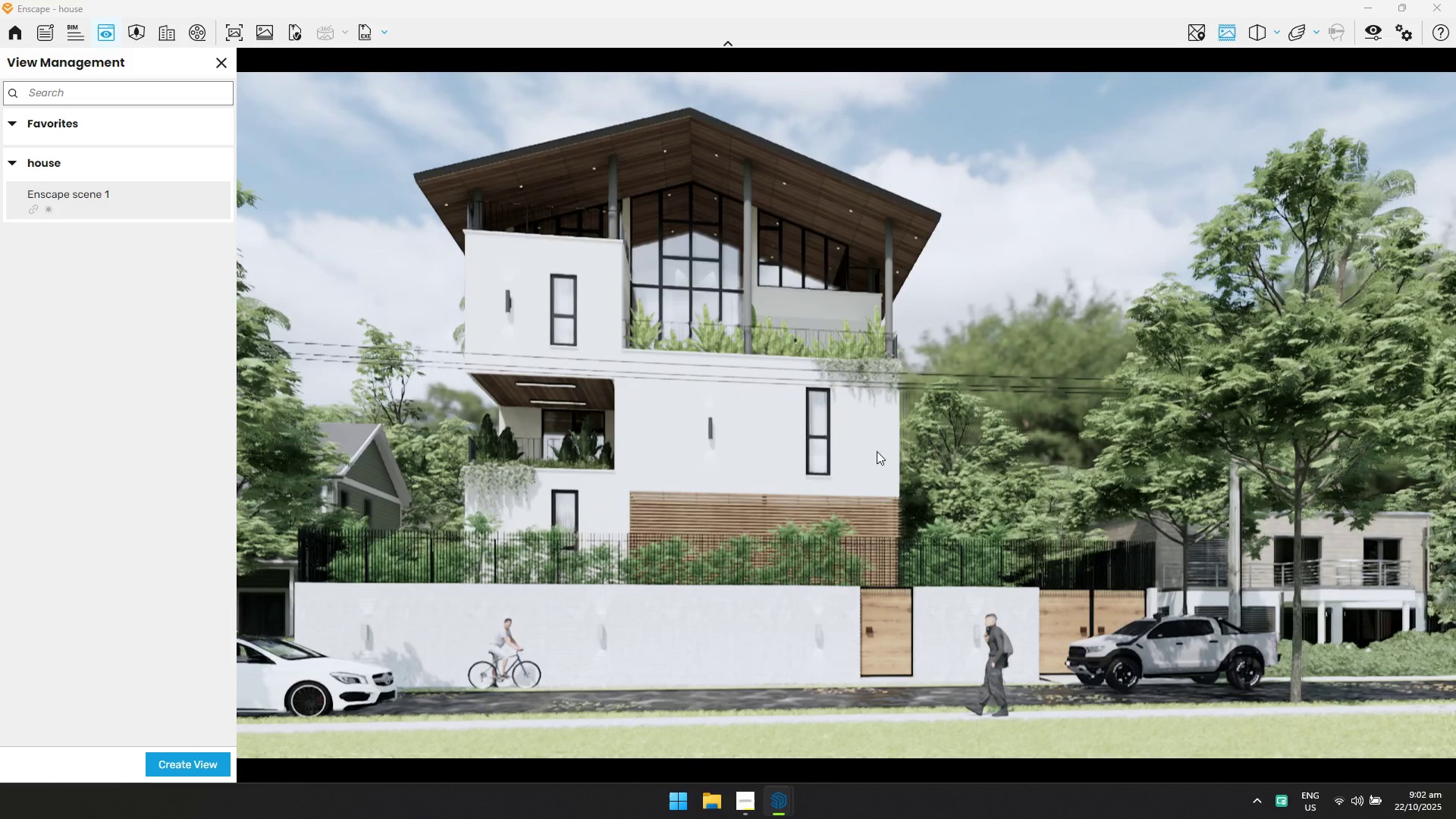 
hold_key(key=D, duration=1.33)
 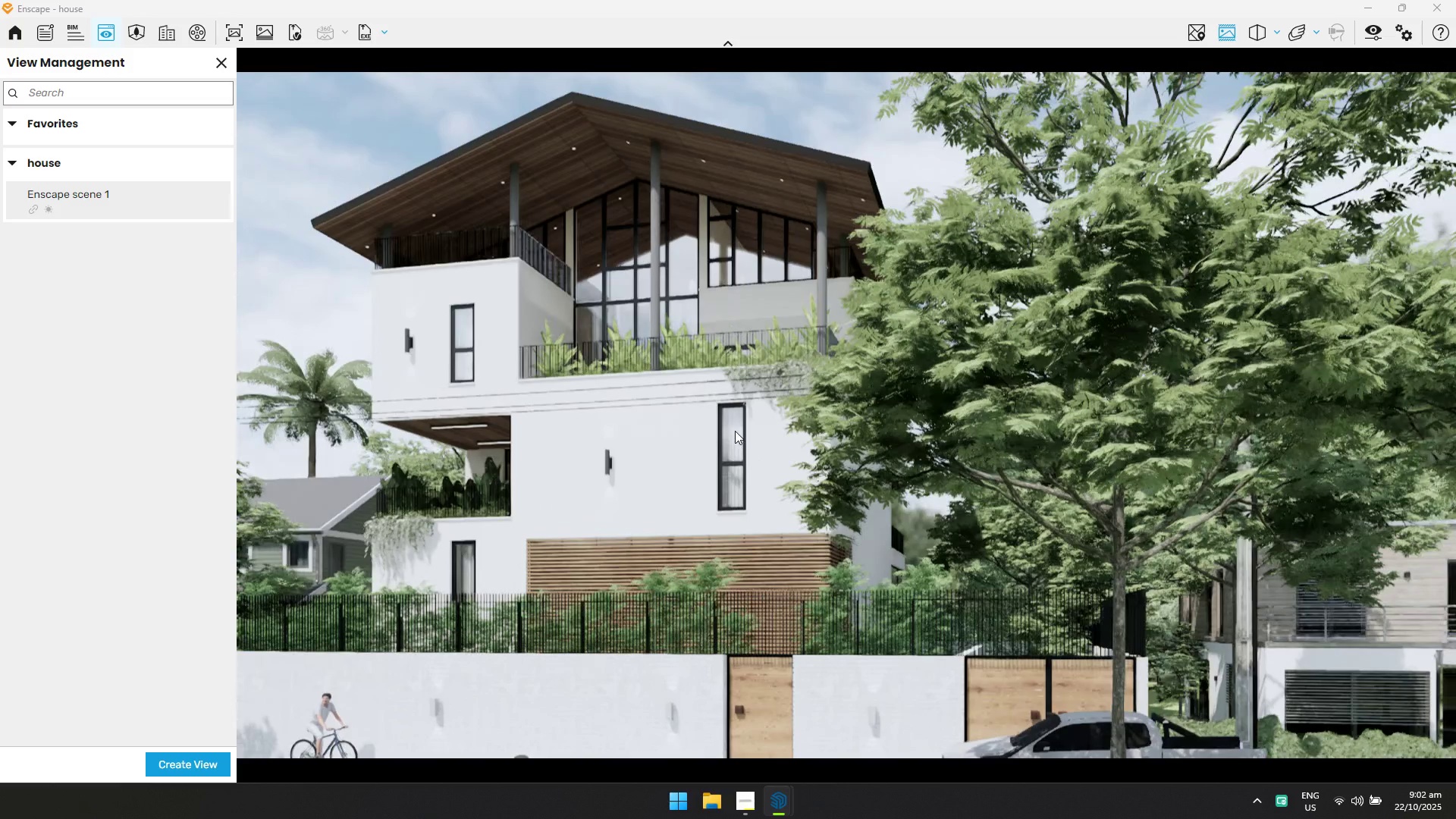 
key(Shift+W)
 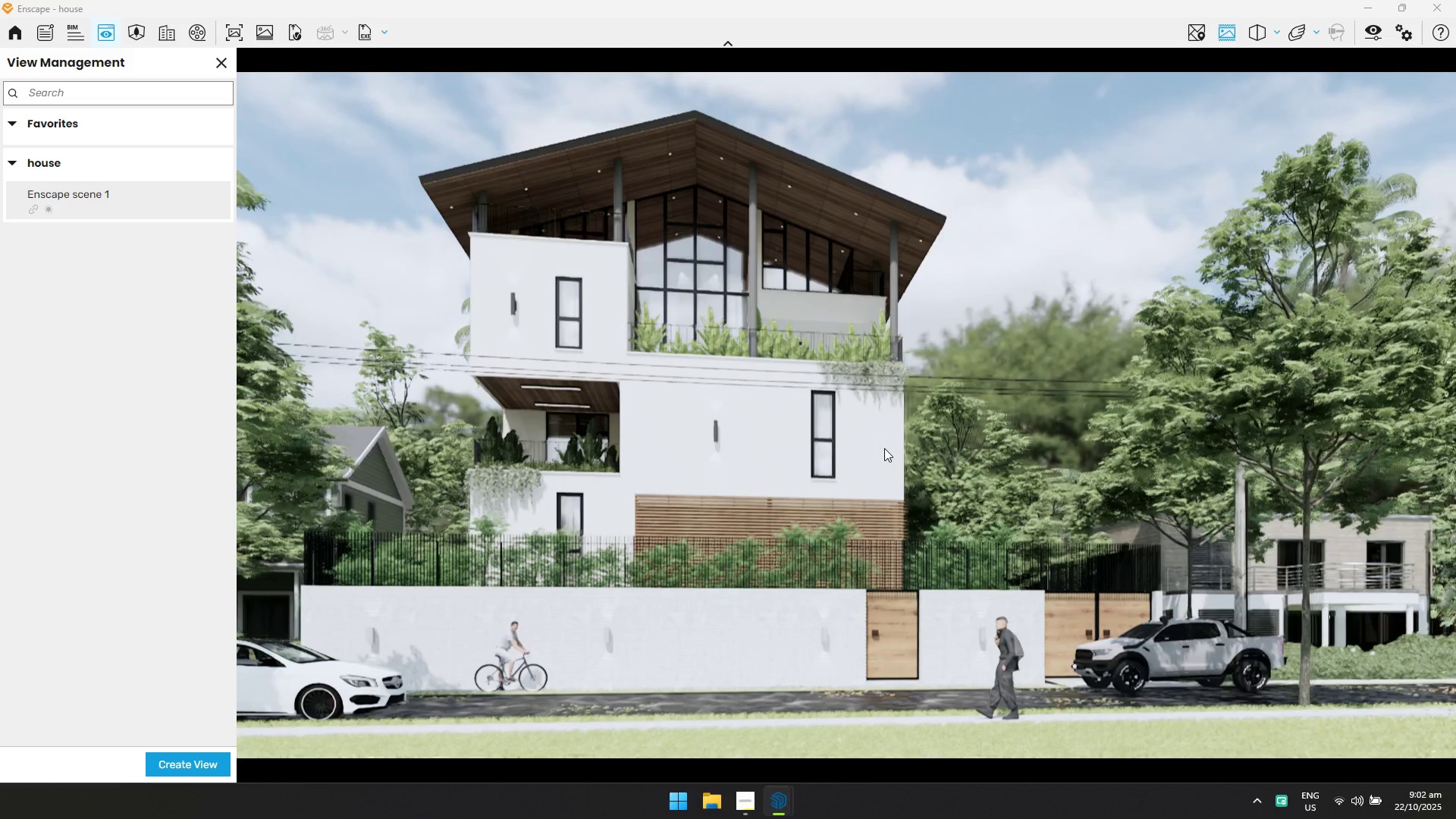 
hold_key(key=W, duration=0.48)
 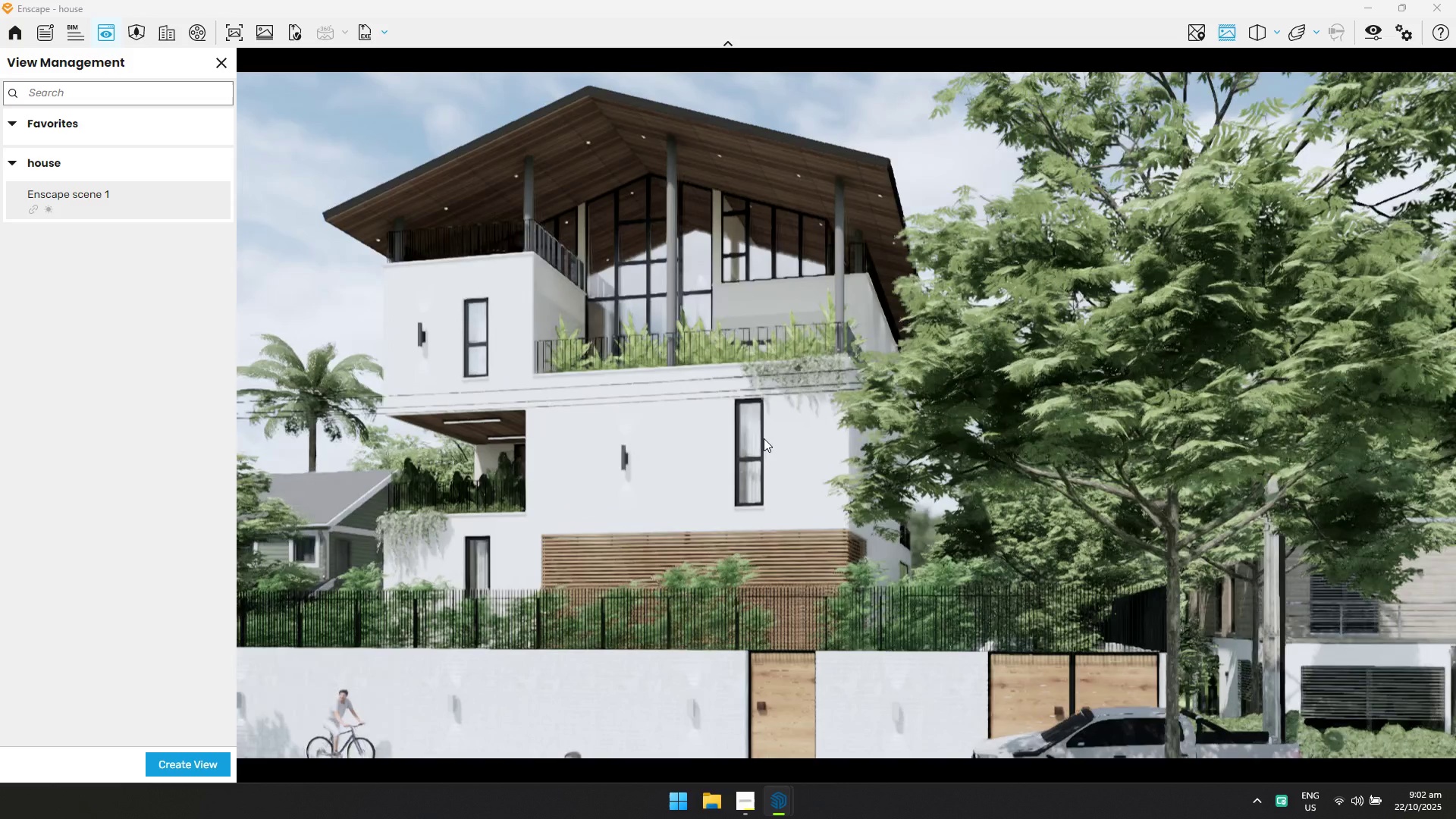 
hold_key(key=Q, duration=0.49)
 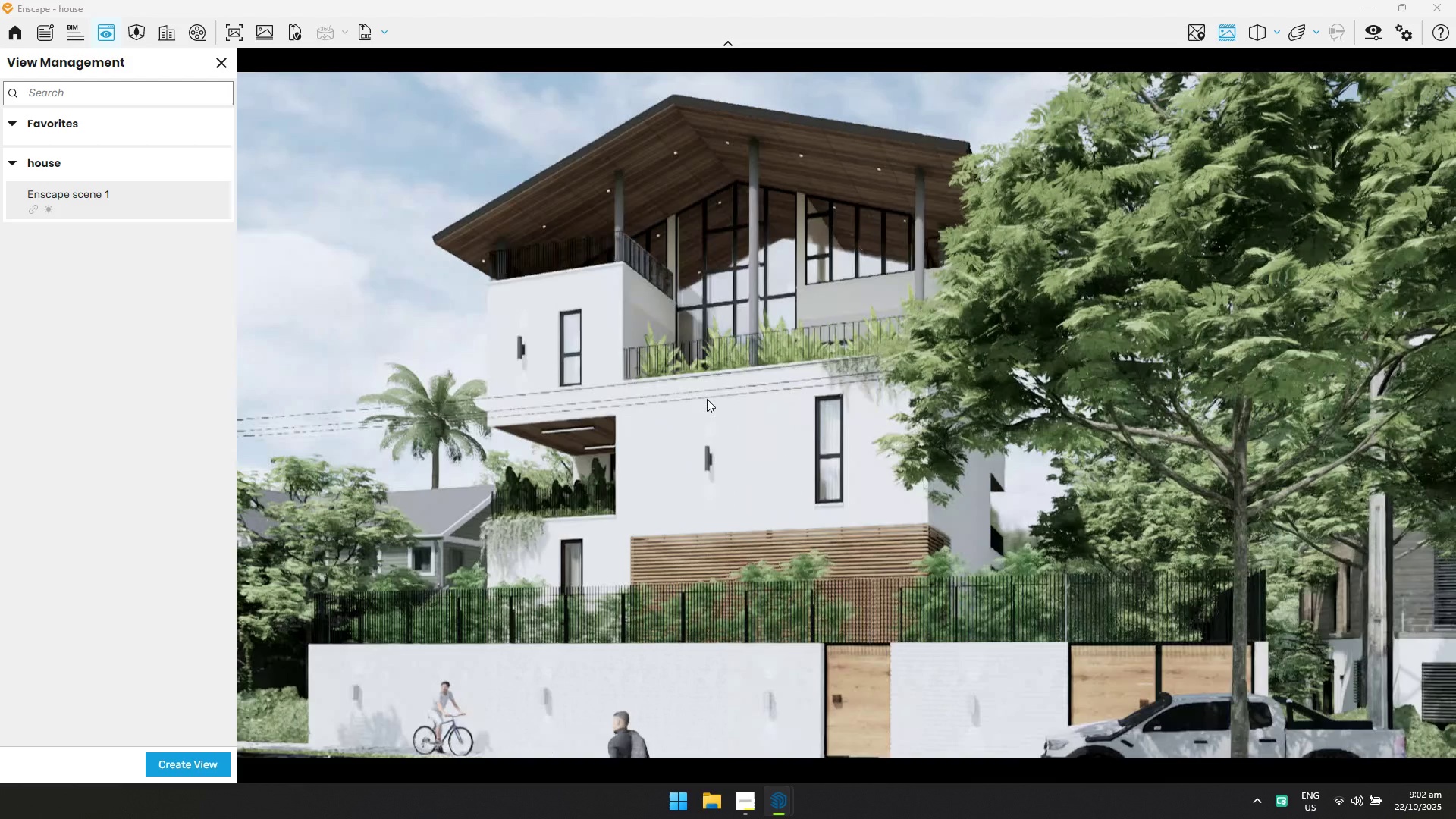 
hold_key(key=S, duration=0.41)
 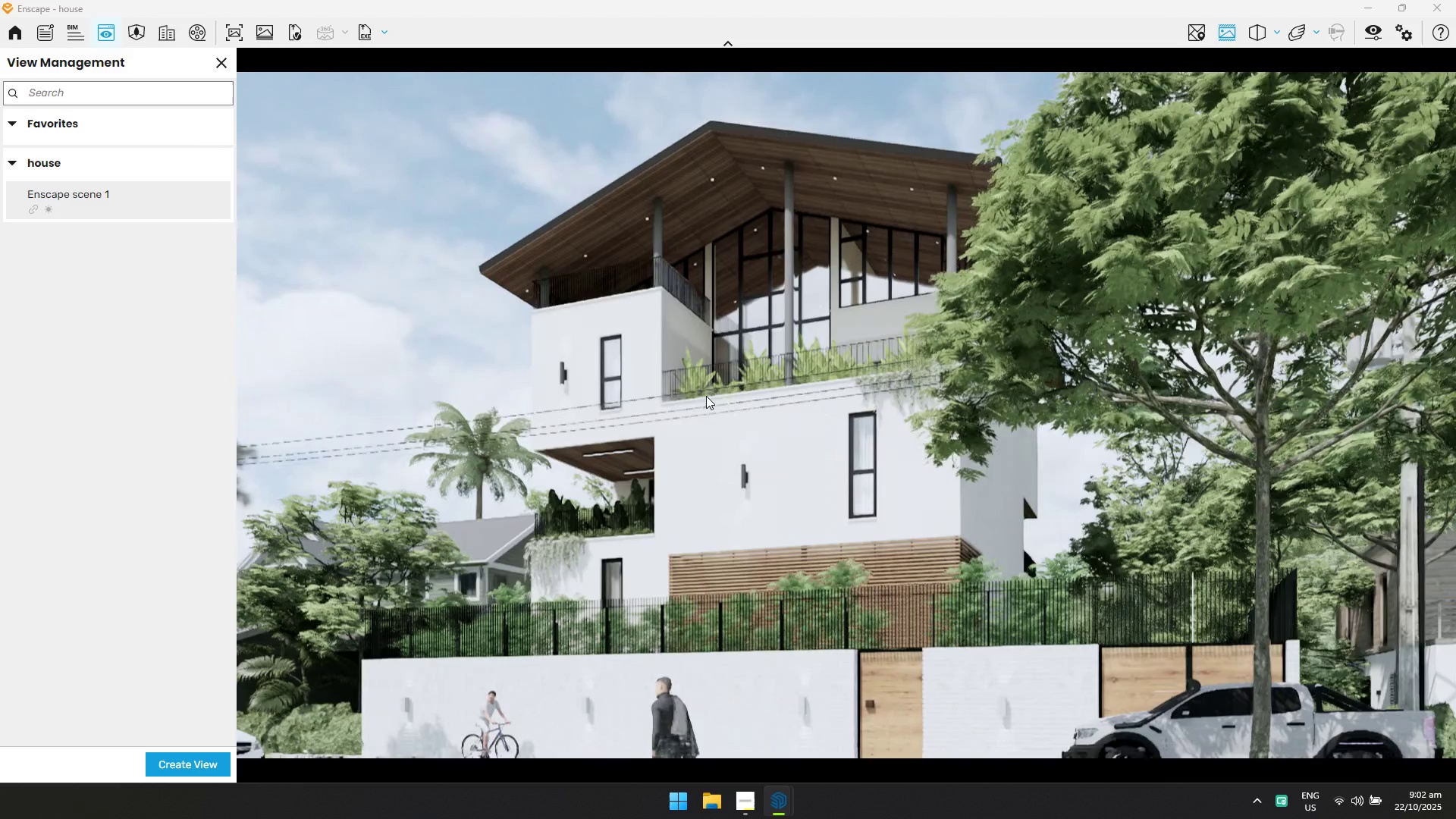 
hold_key(key=Q, duration=0.62)
 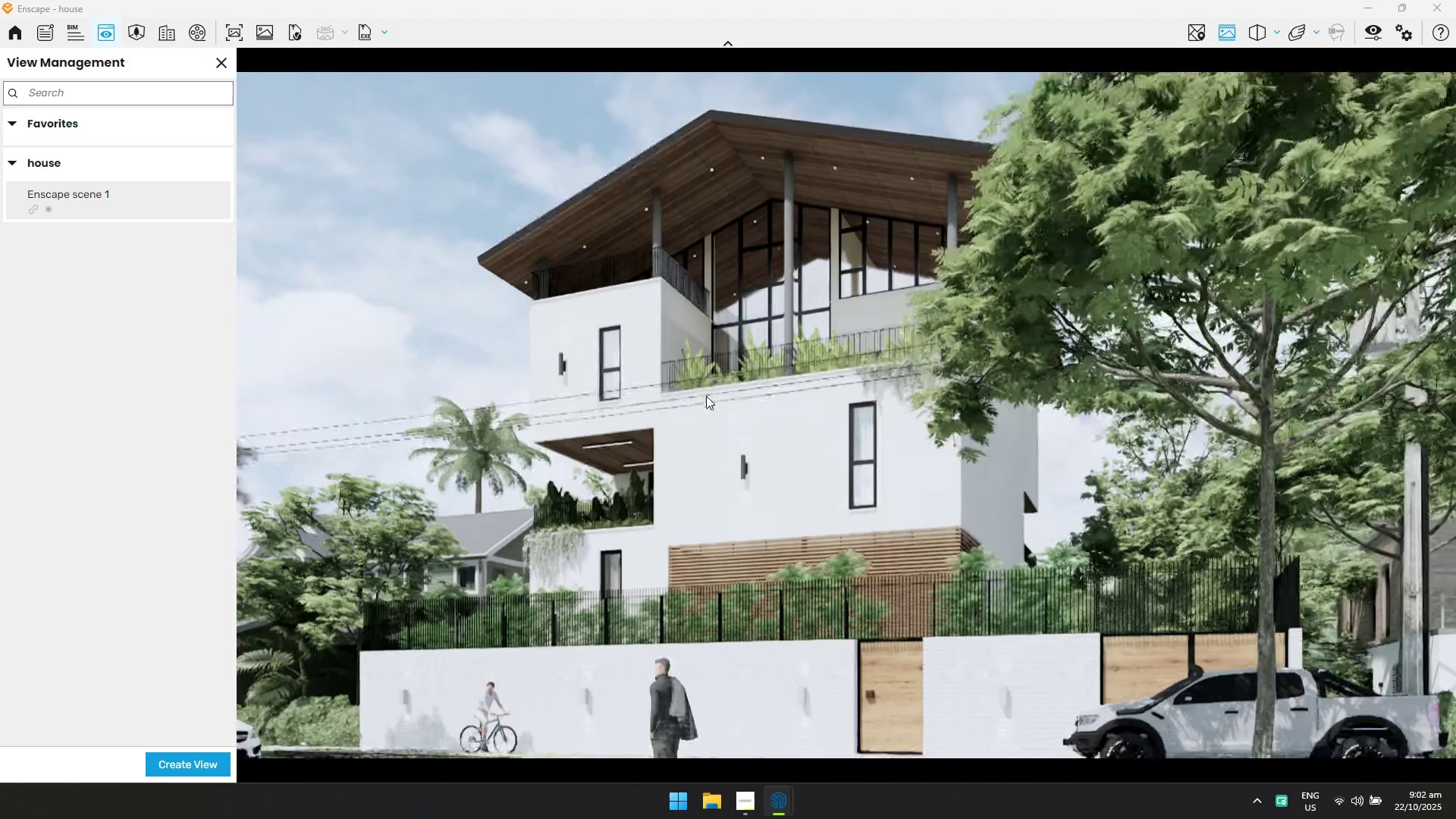 
hold_key(key=S, duration=0.7)
 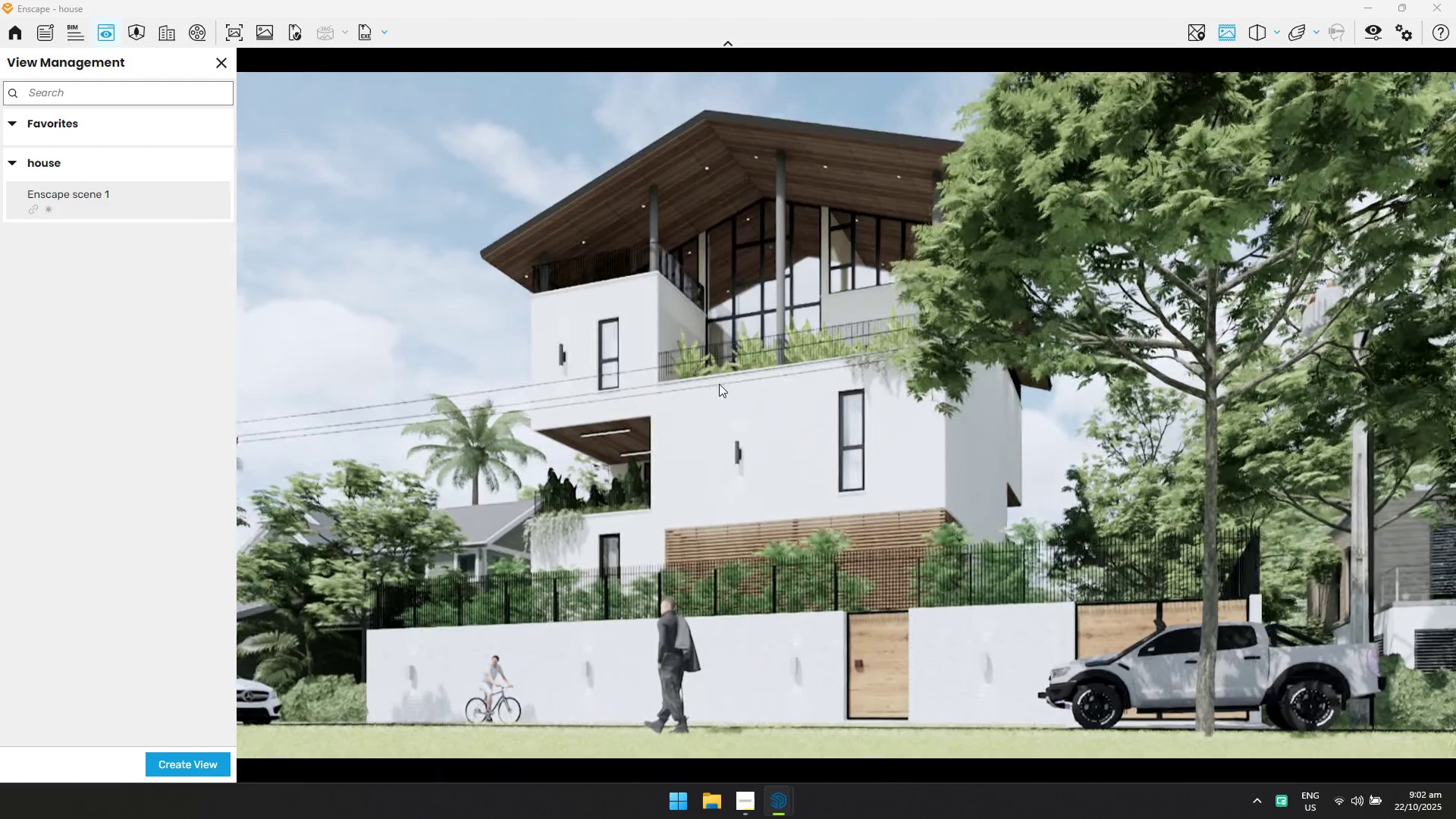 
hold_key(key=A, duration=0.89)
 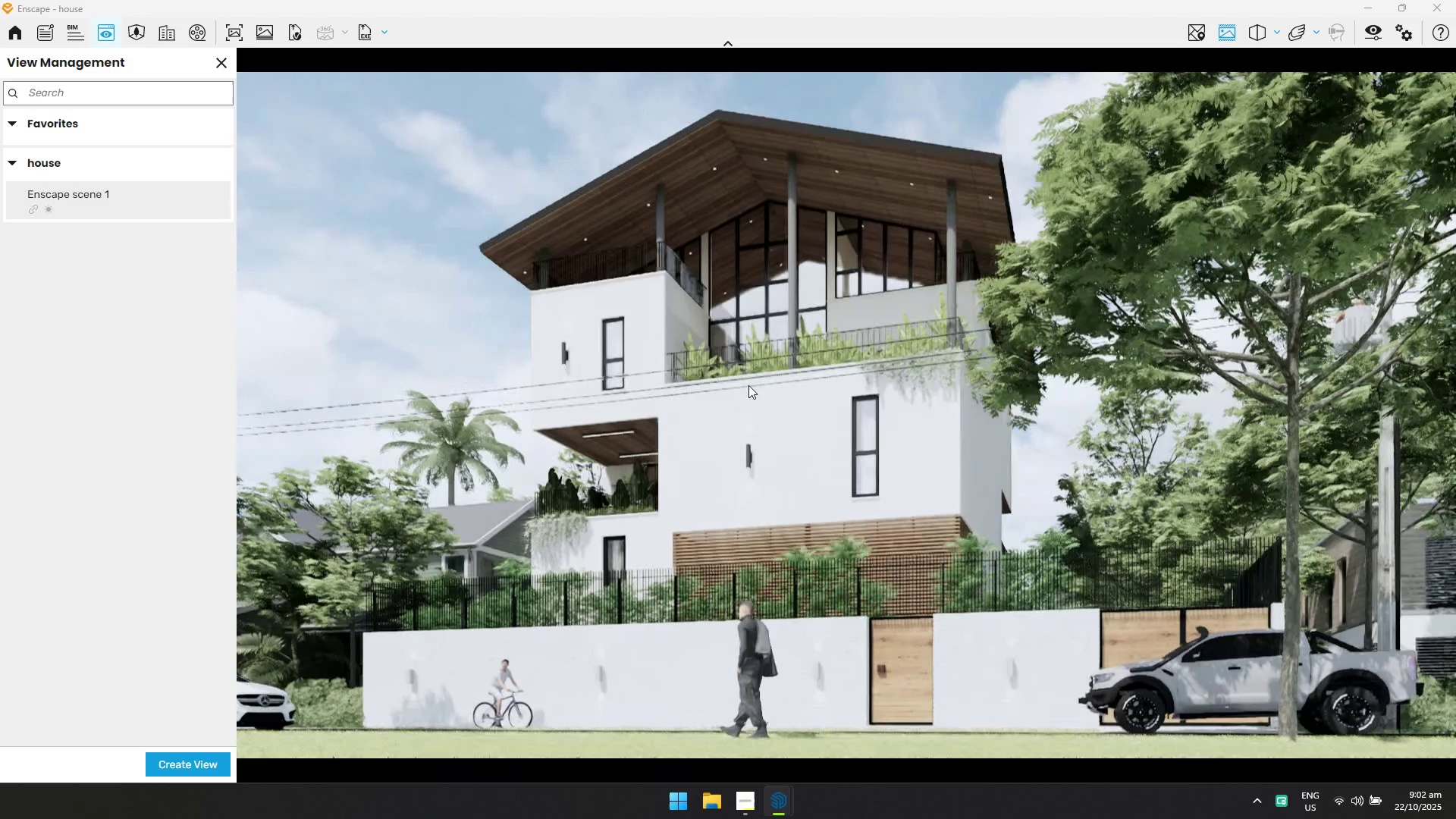 
key(A)
 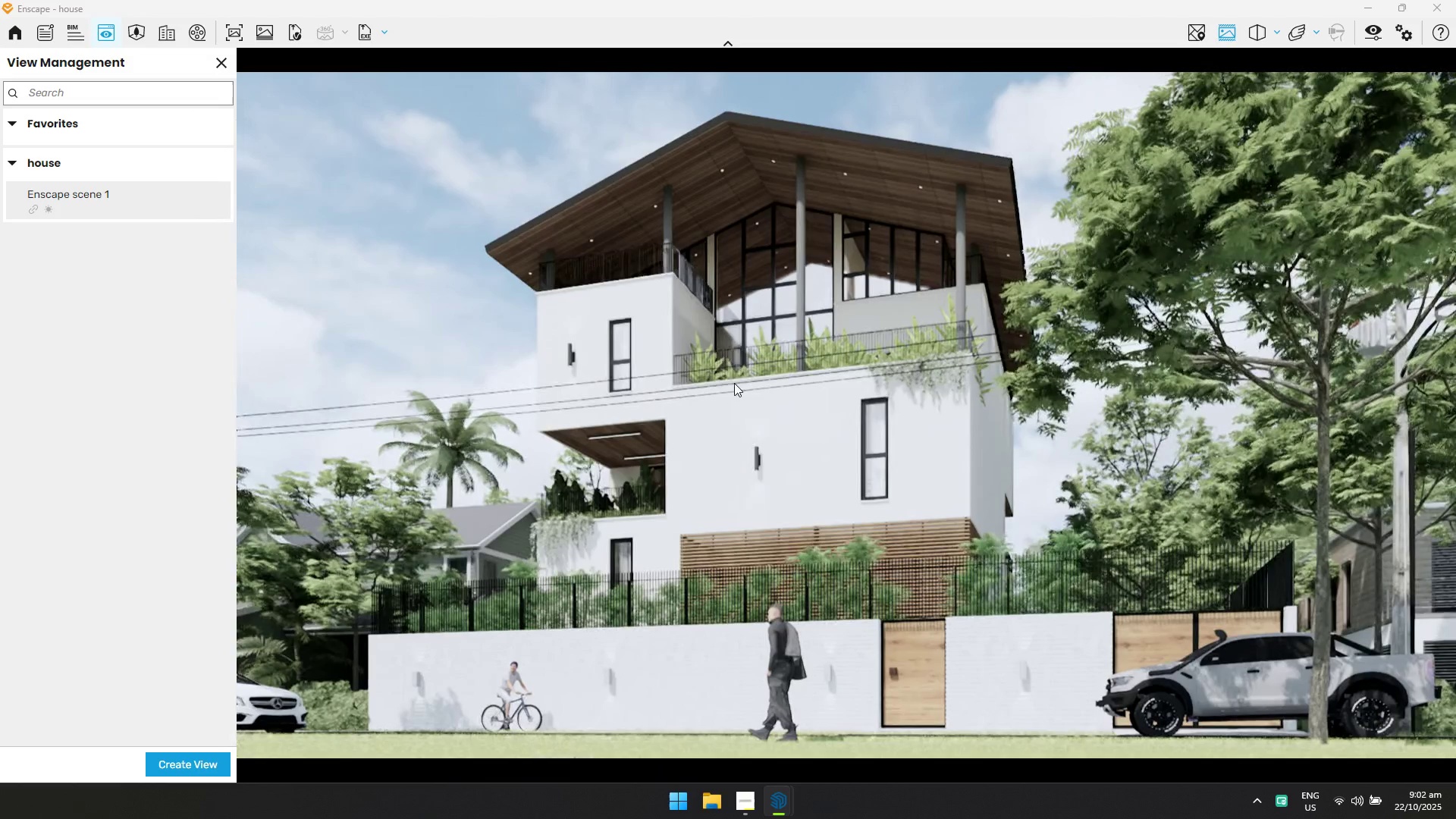 
wait(7.53)
 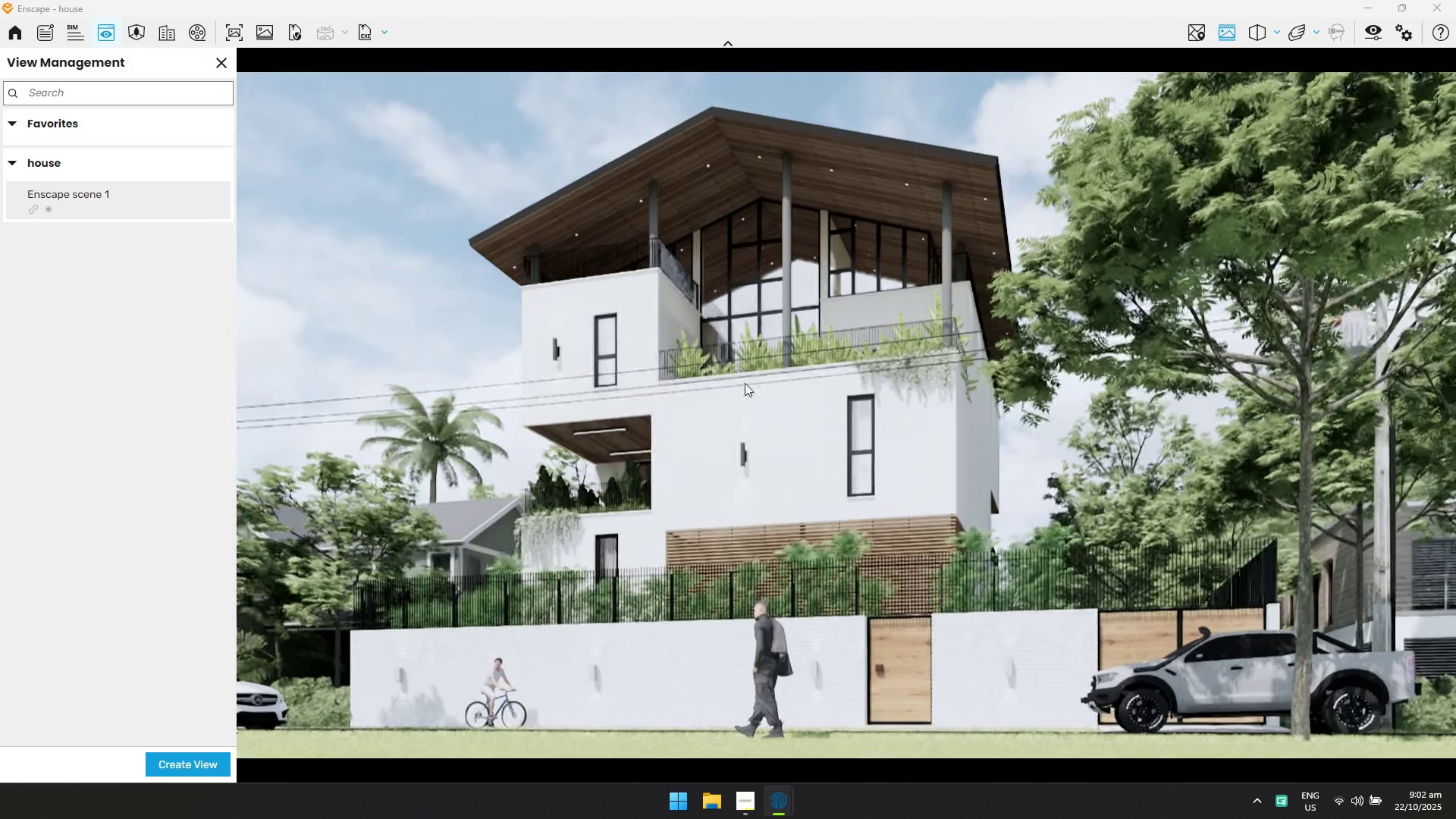 
left_click([217, 762])
 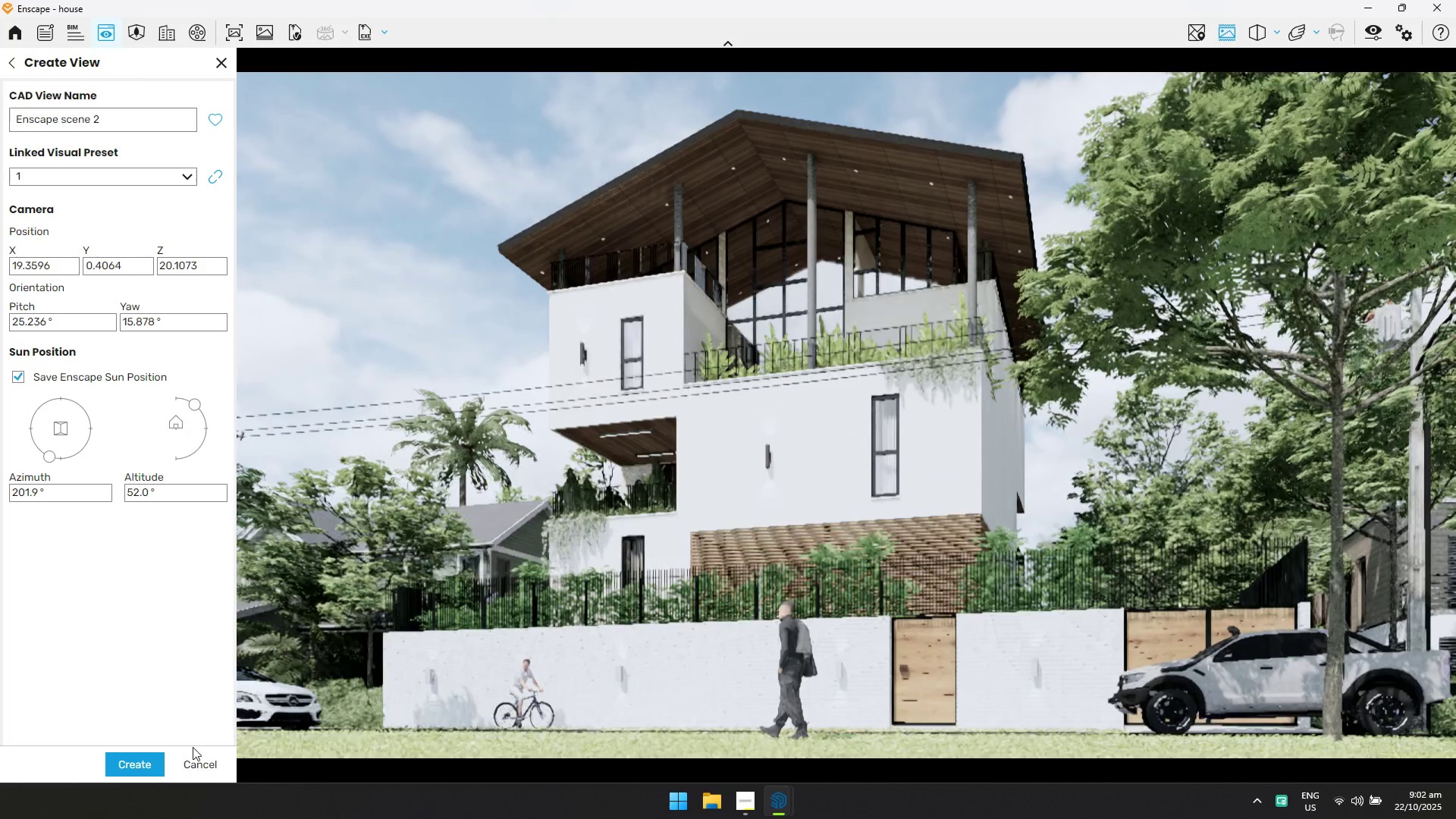 
left_click([151, 758])
 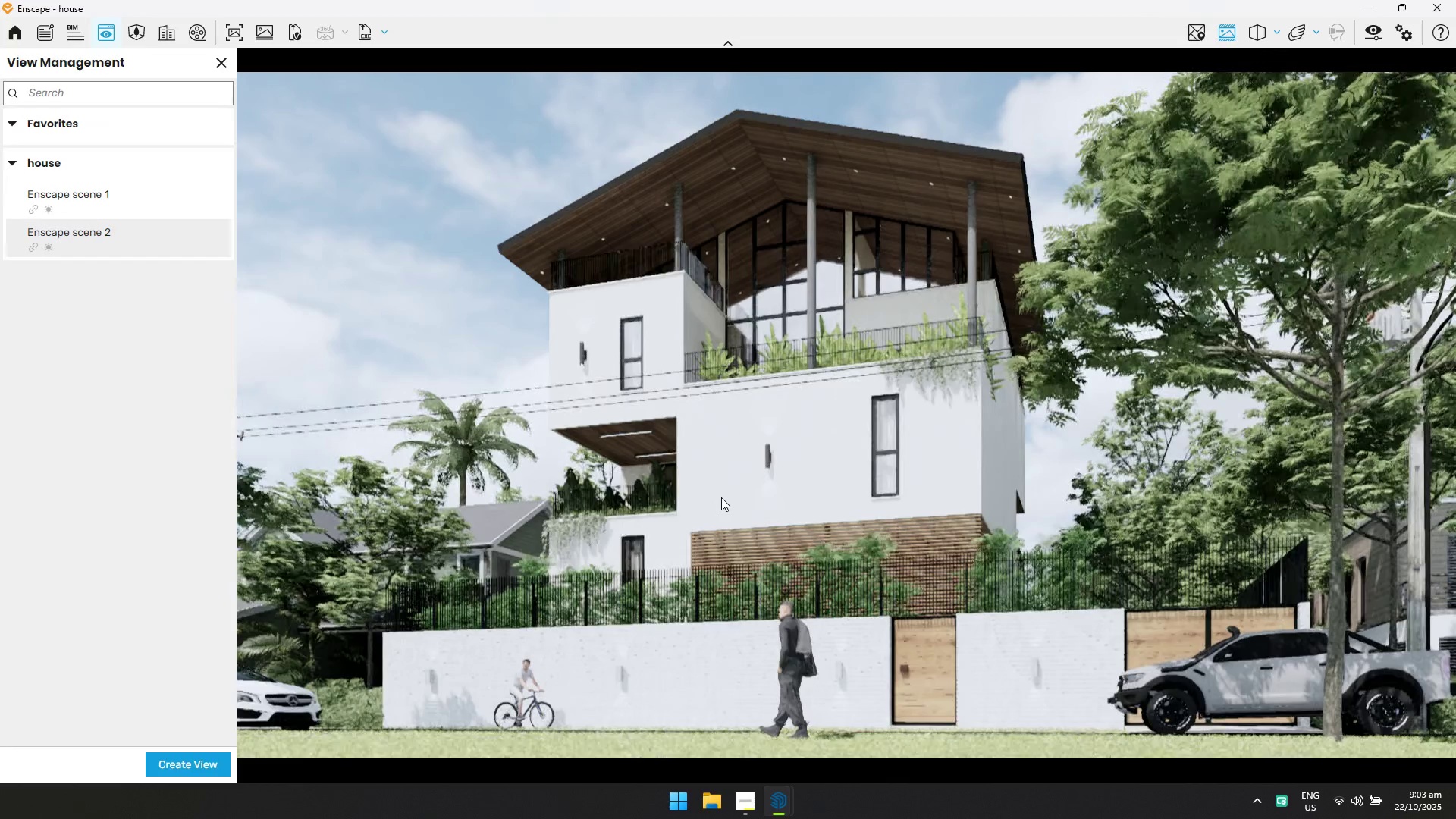 
hold_key(key=A, duration=0.63)
 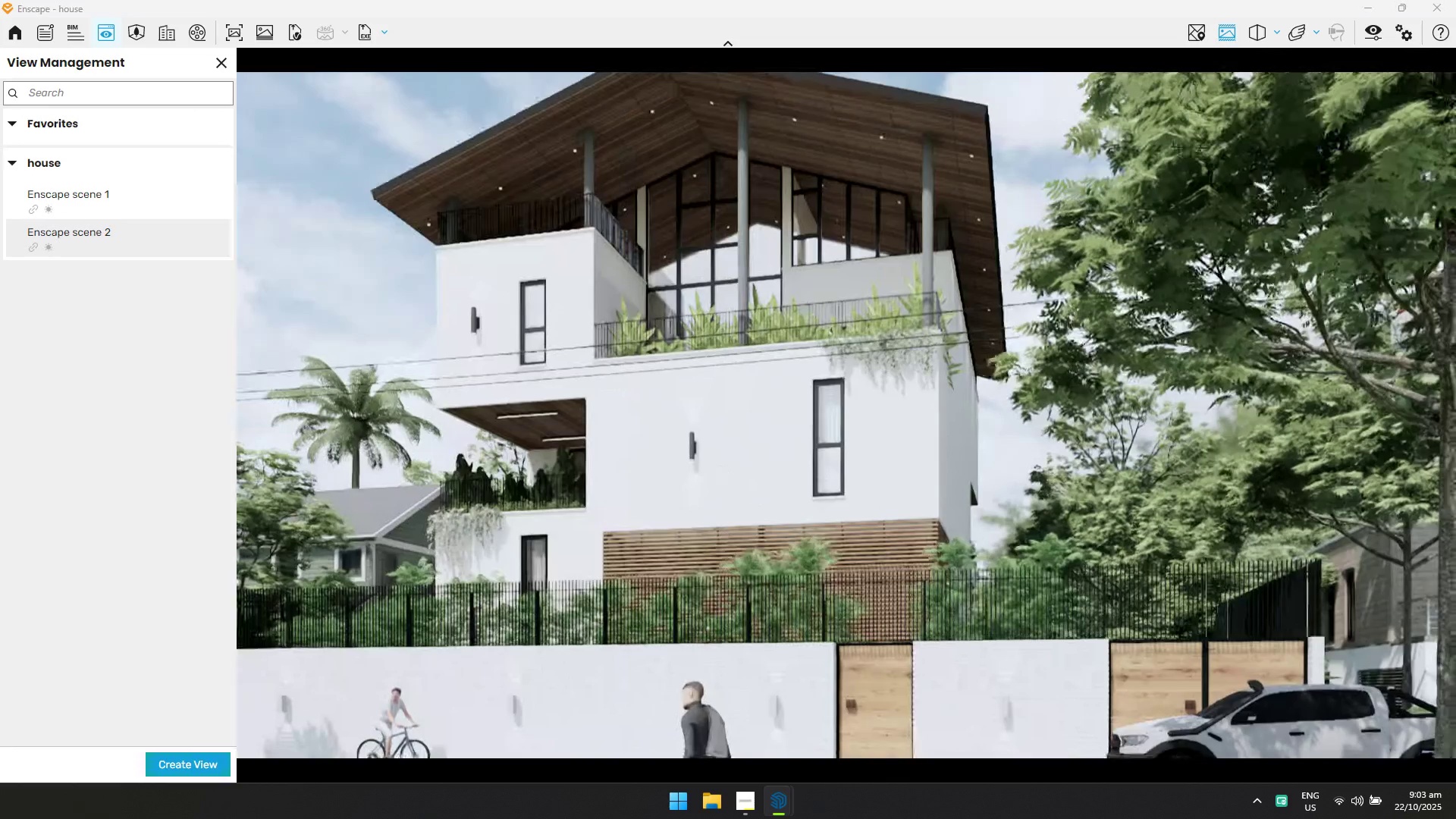 
type(WwSwd)
 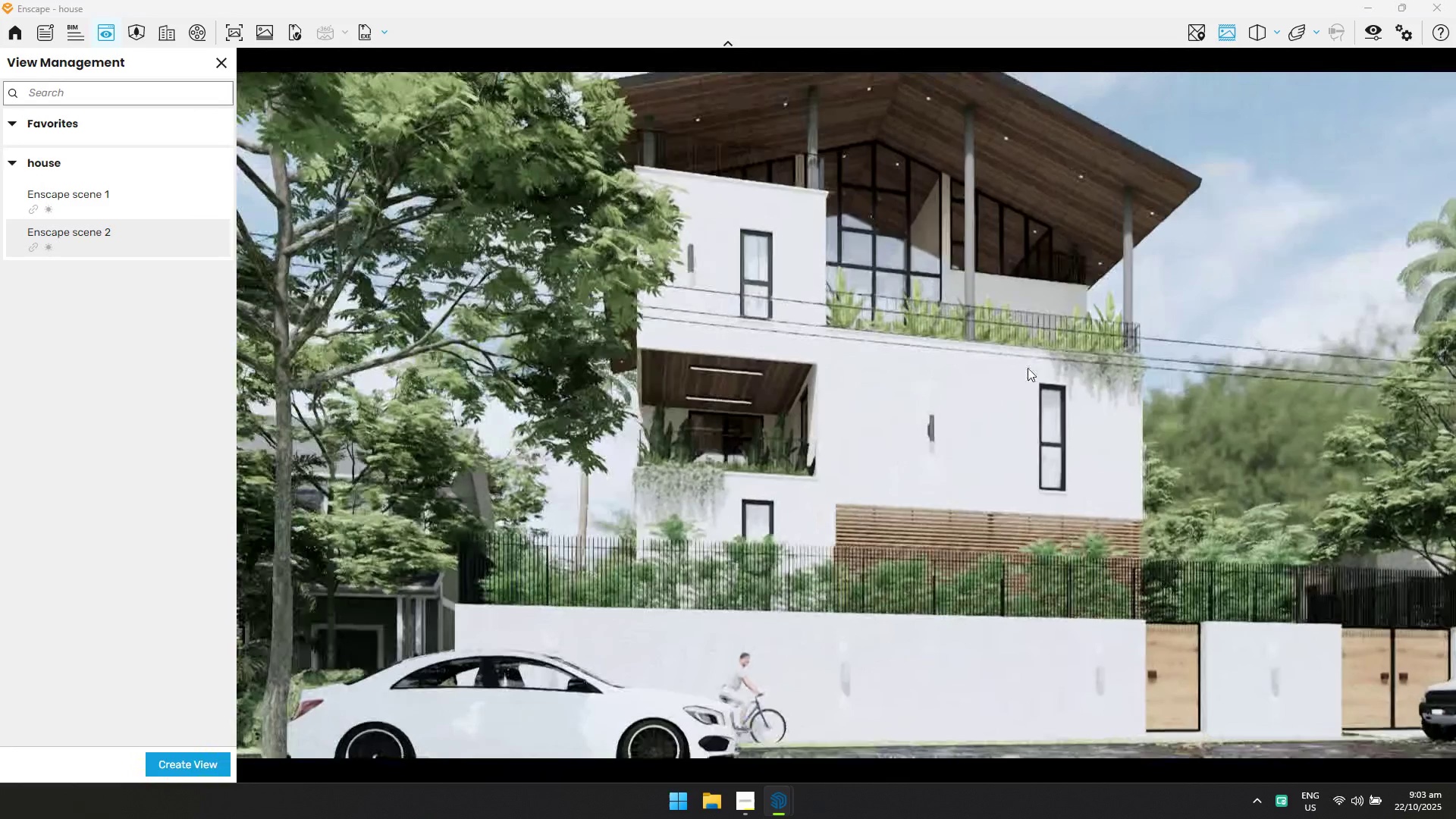 
hold_key(key=A, duration=1.55)
 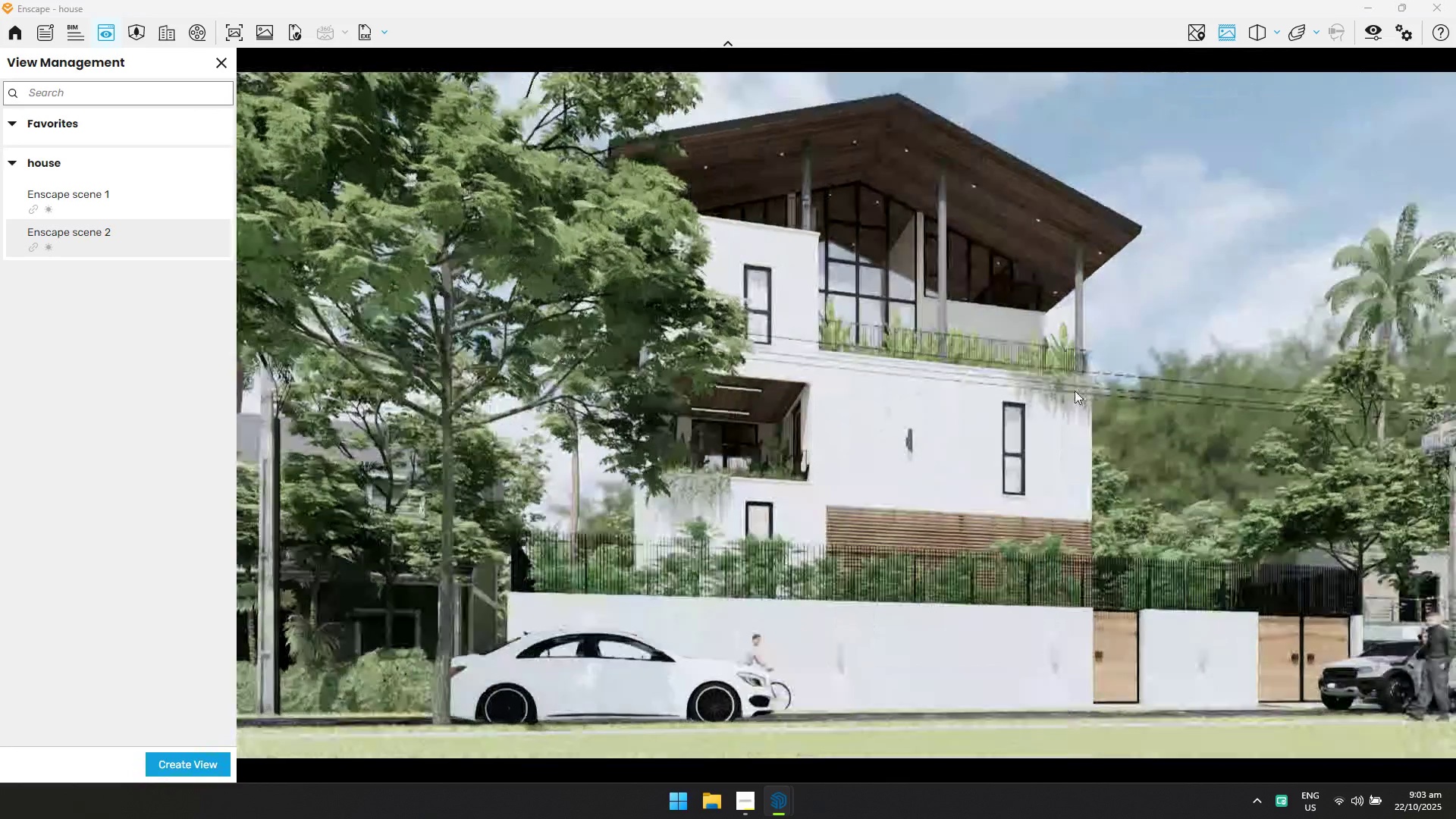 
hold_key(key=Q, duration=0.58)
 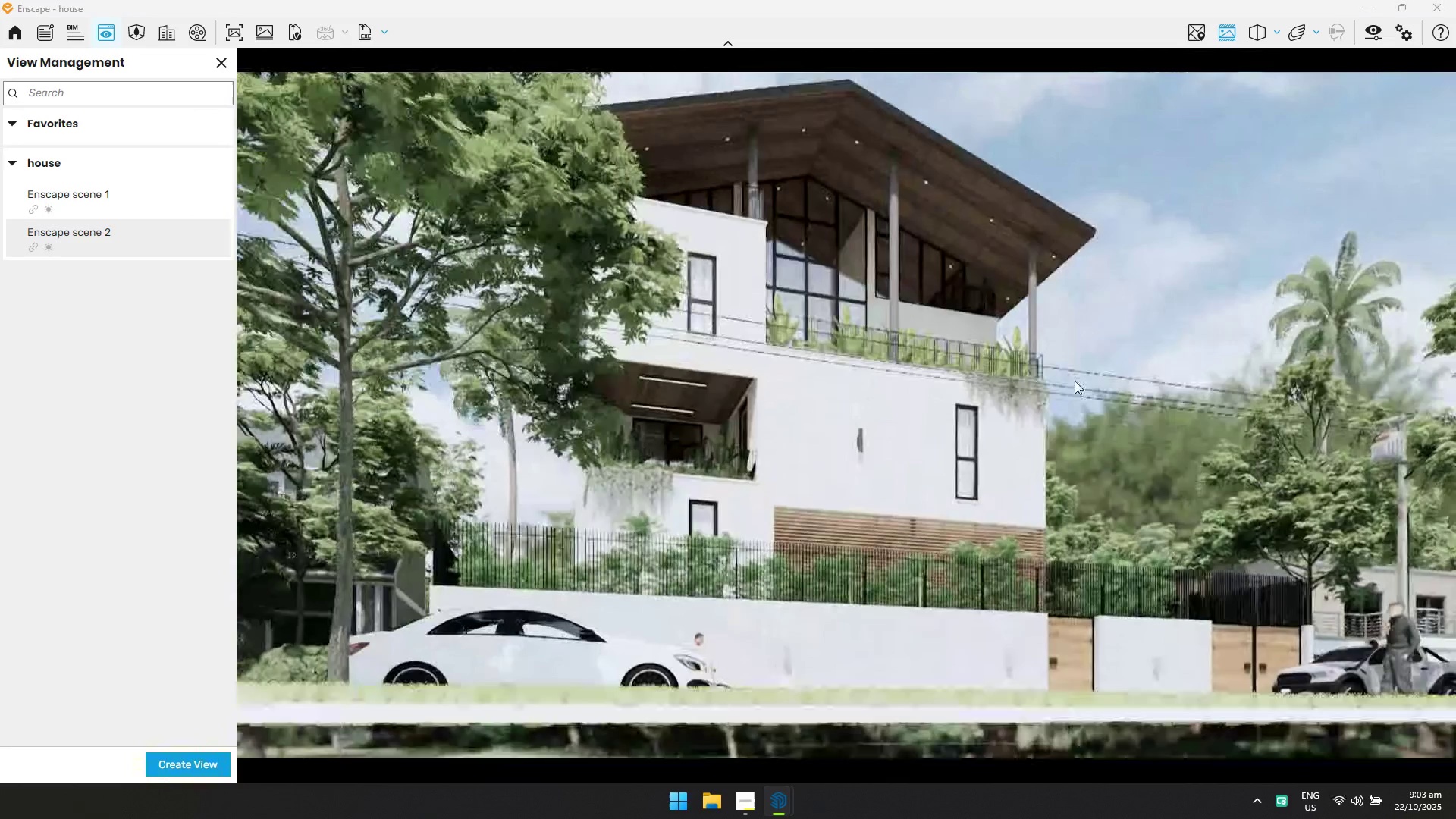 
hold_key(key=W, duration=1.22)
 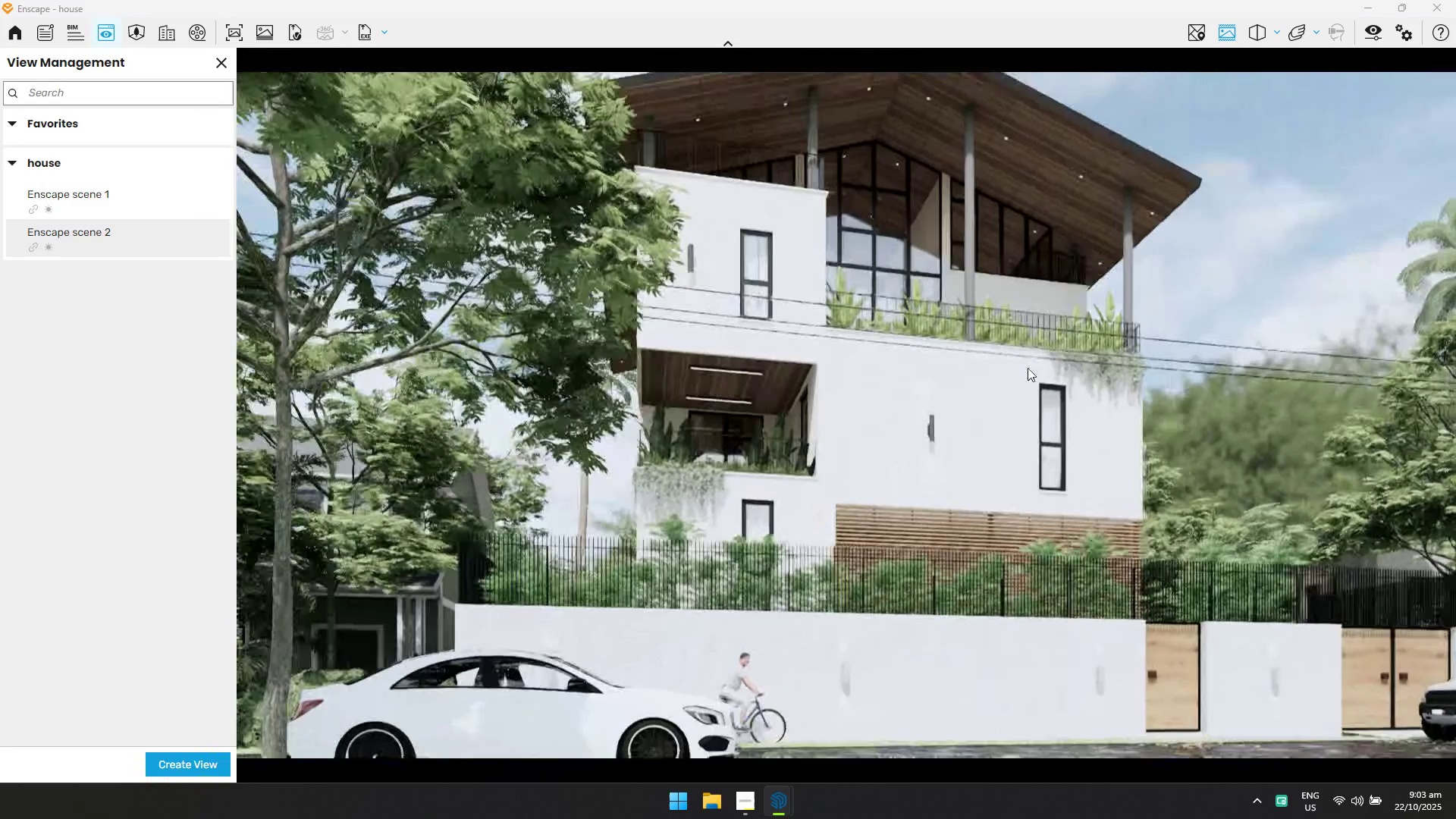 
hold_key(key=S, duration=0.64)
 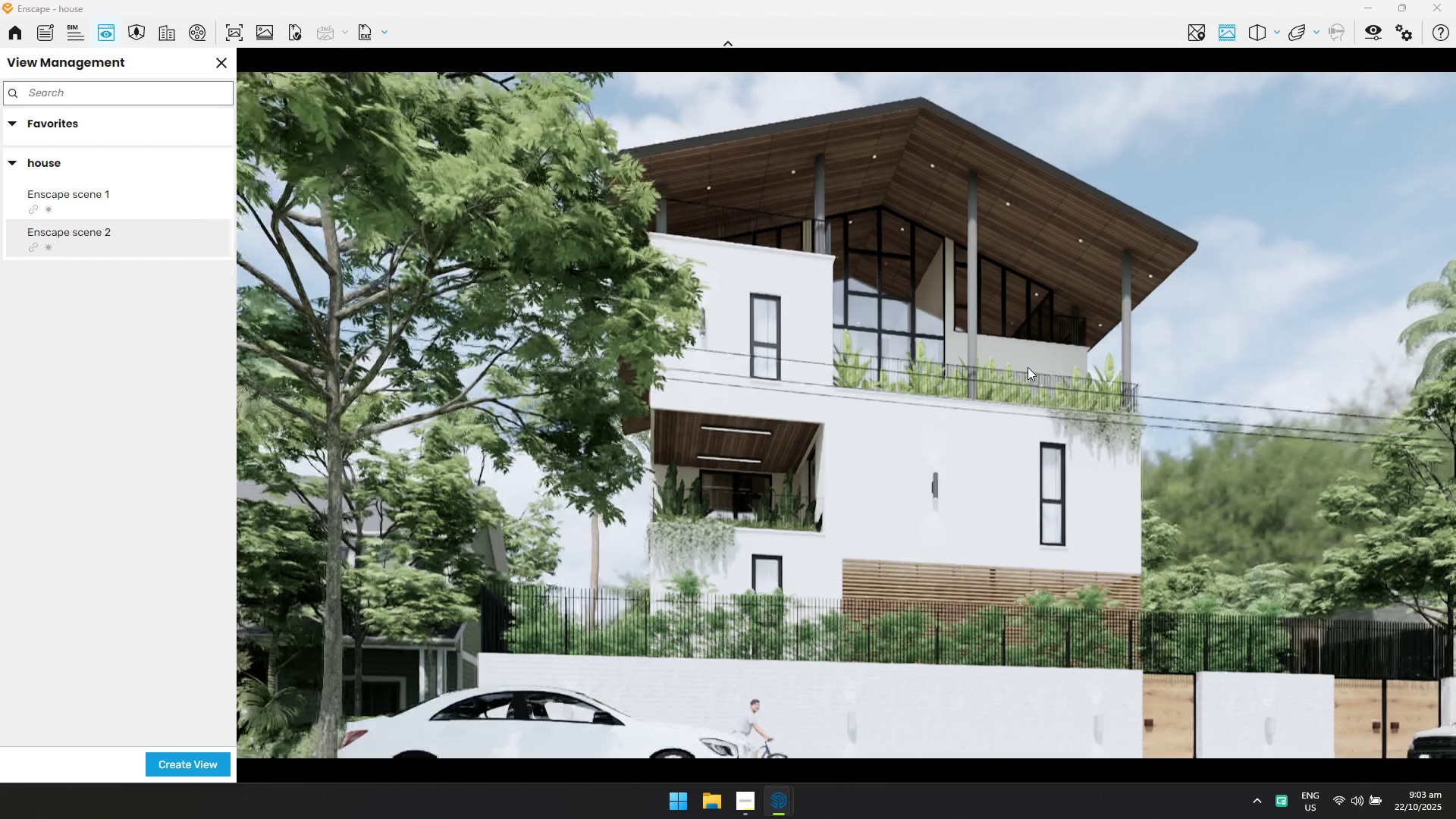 
hold_key(key=Q, duration=0.49)
 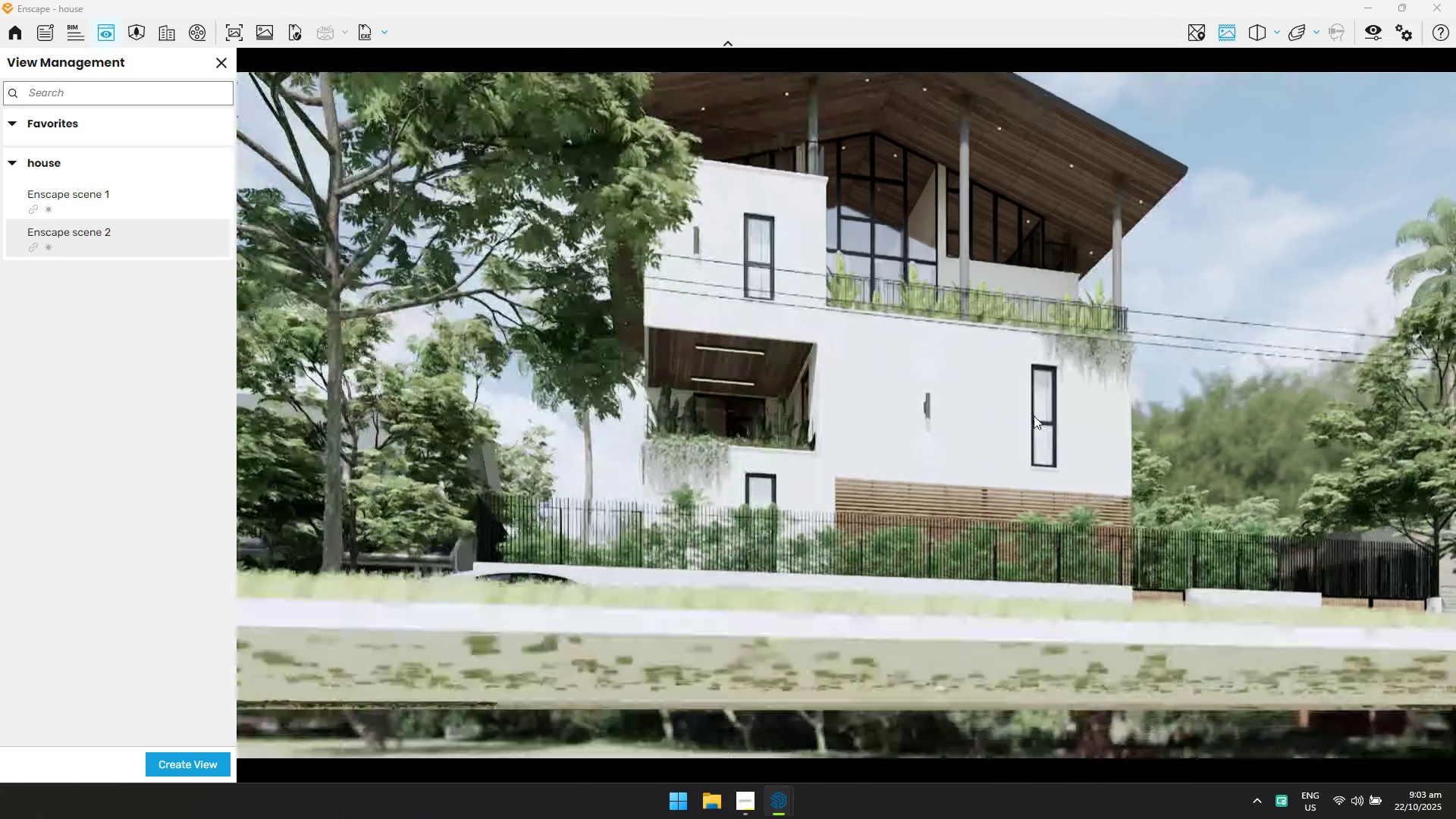 
hold_key(key=E, duration=1.01)
 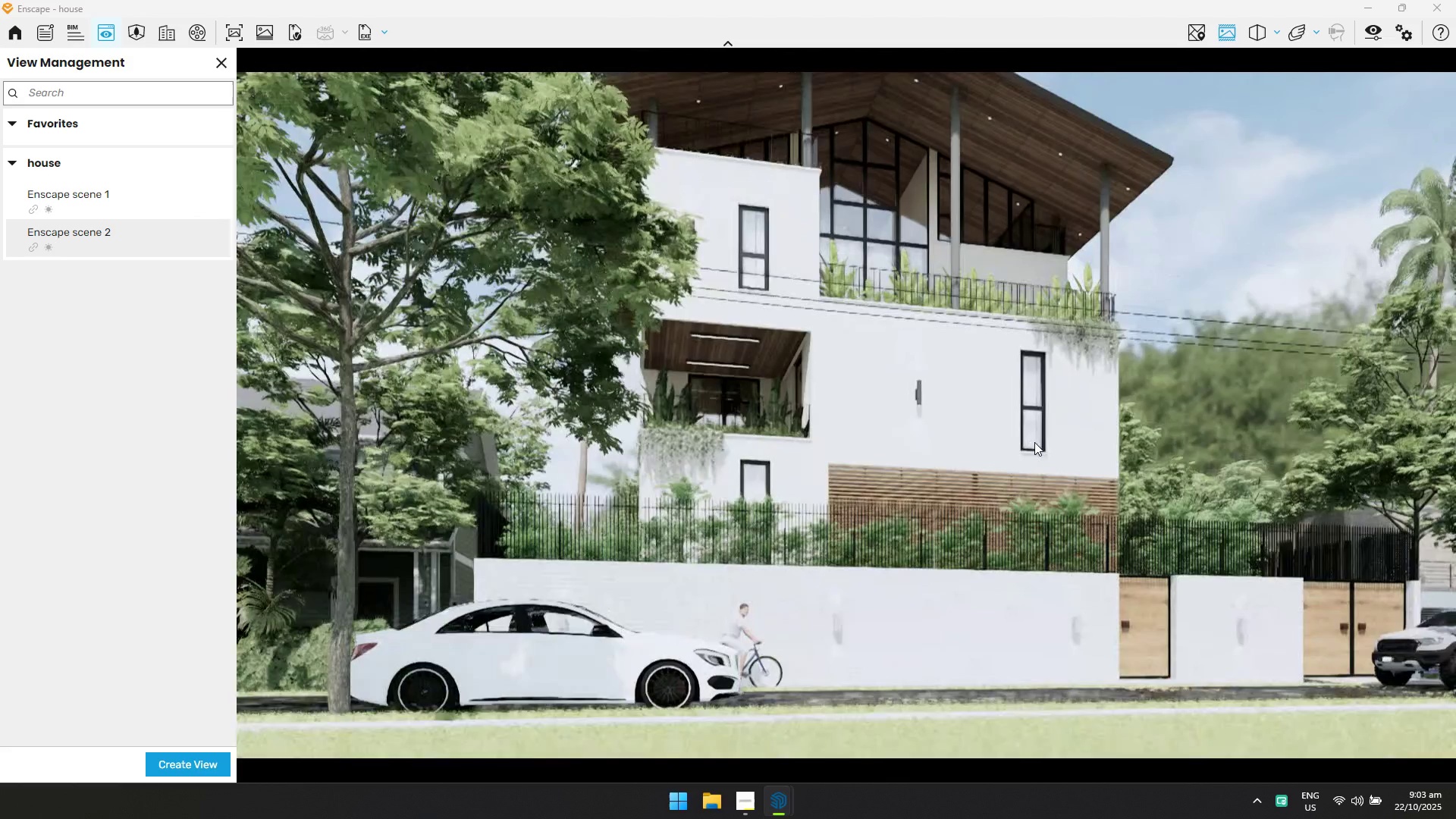 
key(E)
 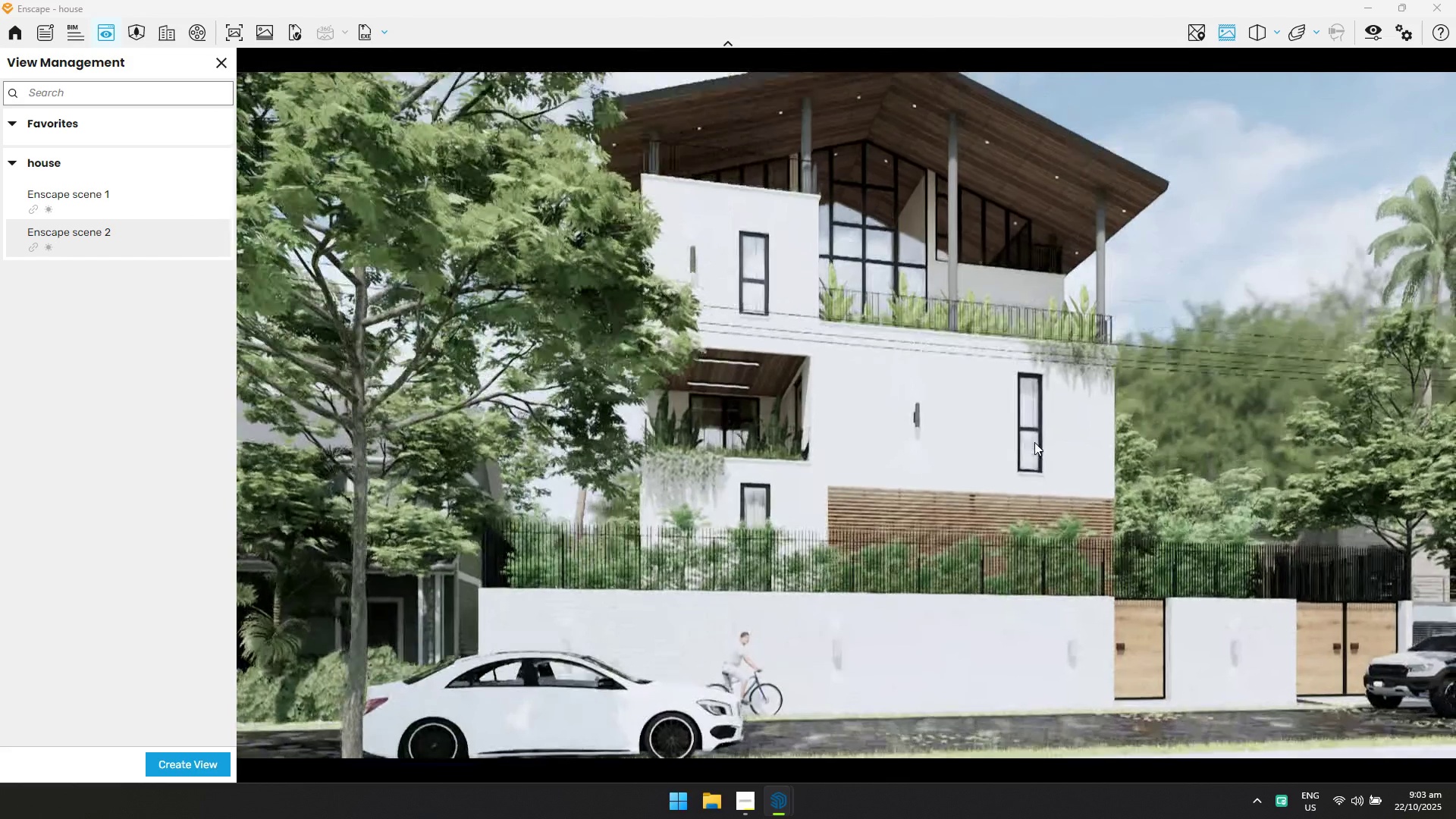 
hold_key(key=S, duration=0.99)
 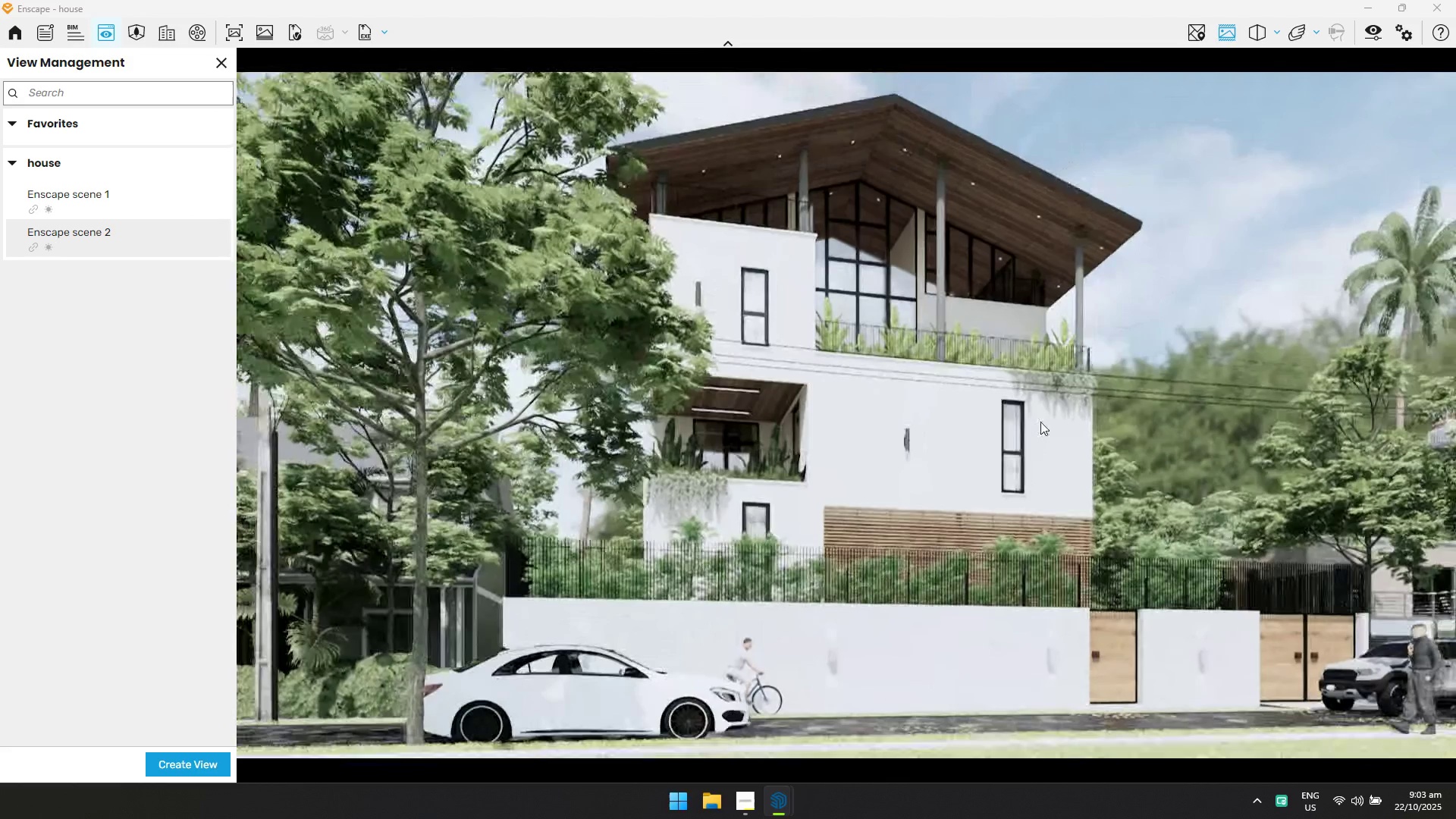 
hold_key(key=D, duration=0.42)
 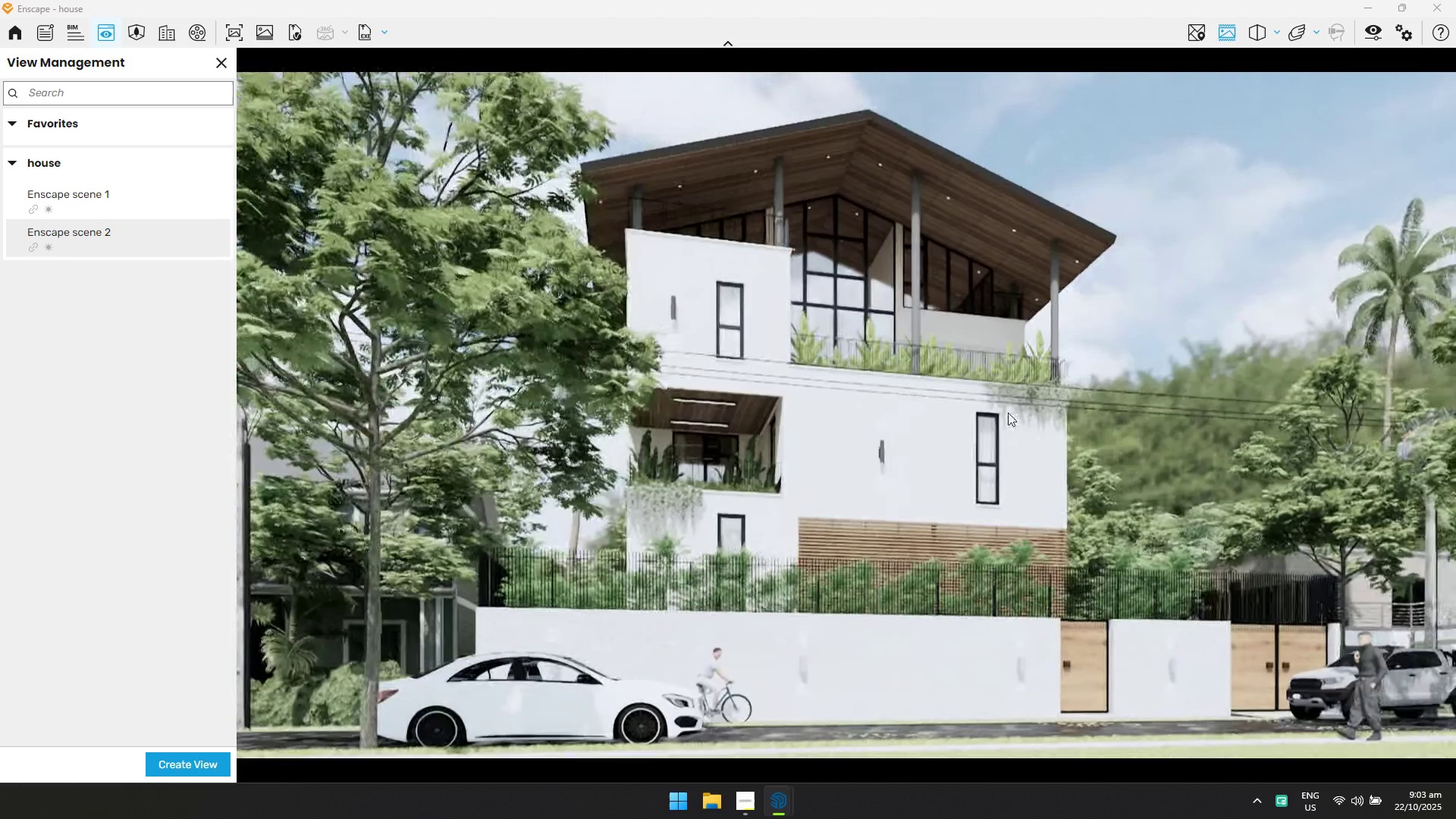 
hold_key(key=D, duration=0.52)
 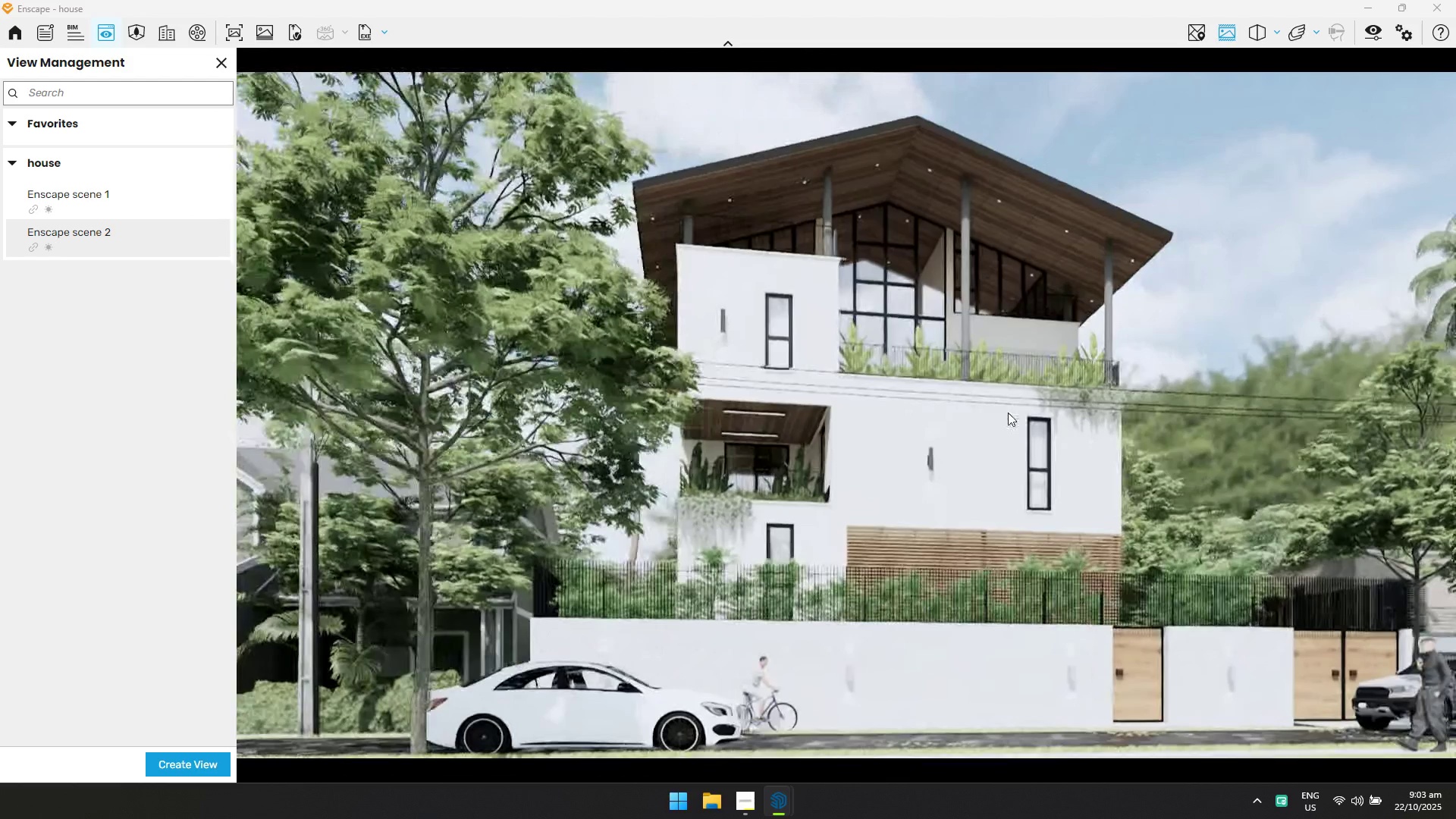 
hold_key(key=A, duration=0.78)
 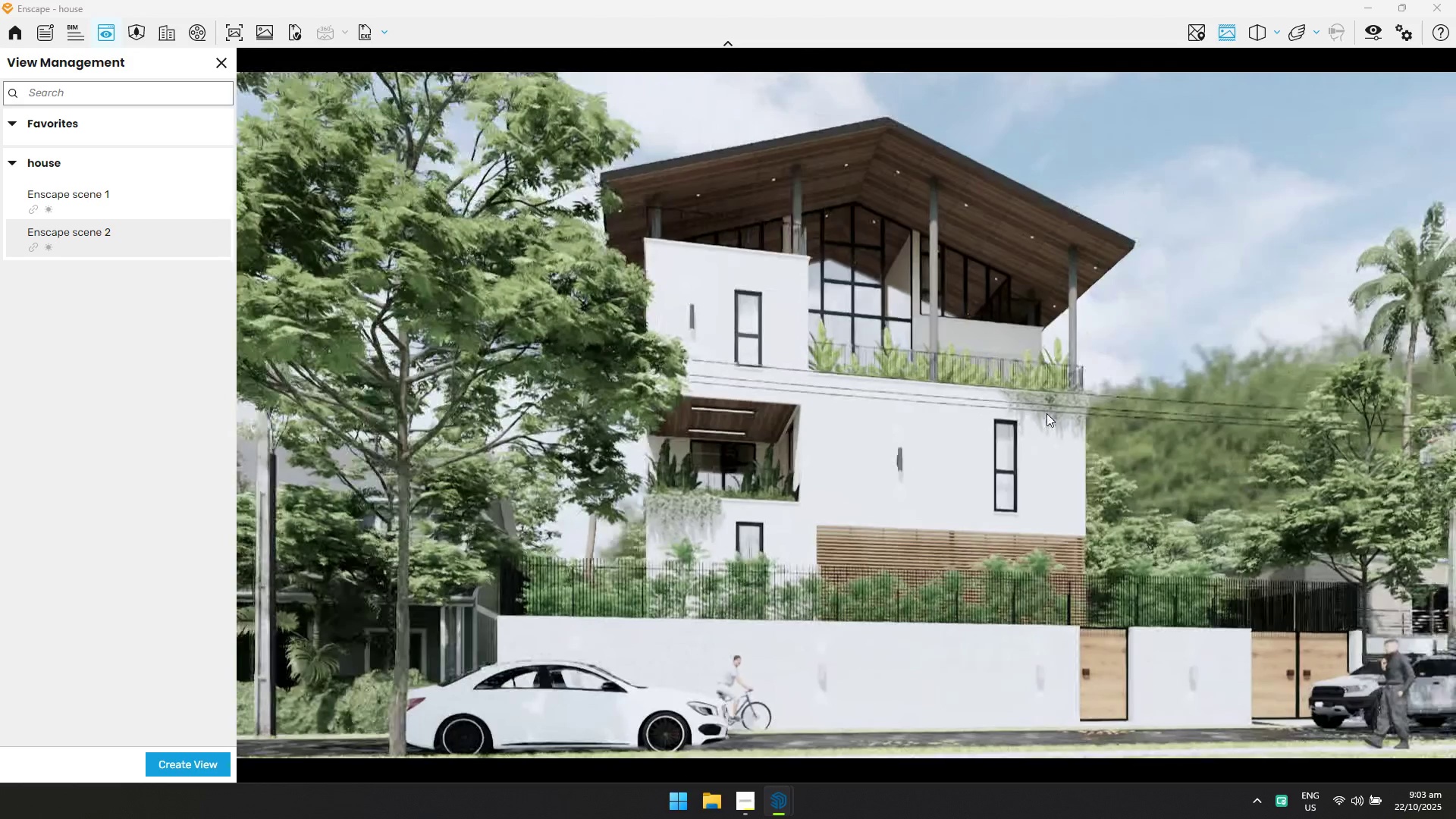 
type(awdddaadqse)
 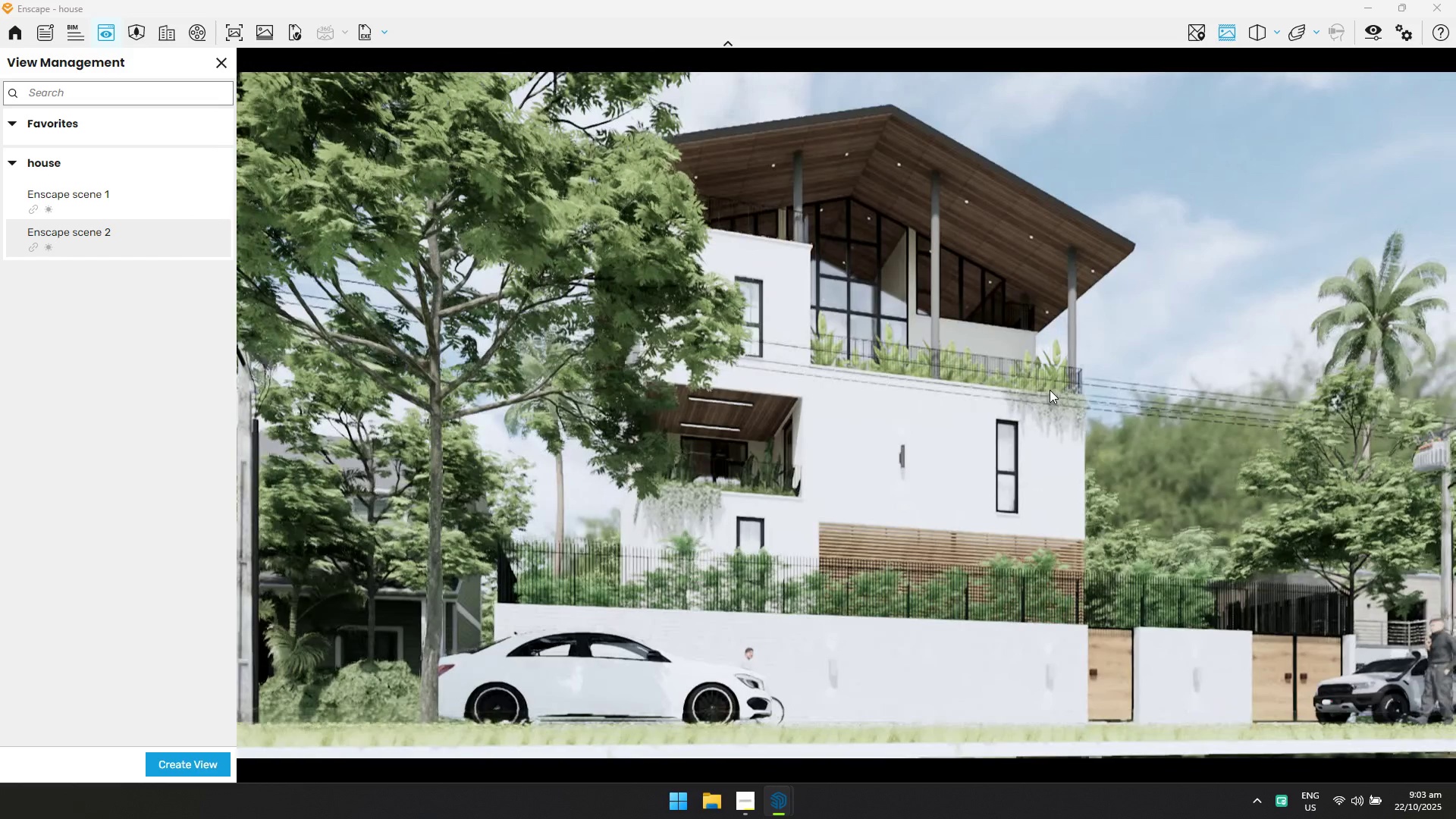 
wait(10.29)
 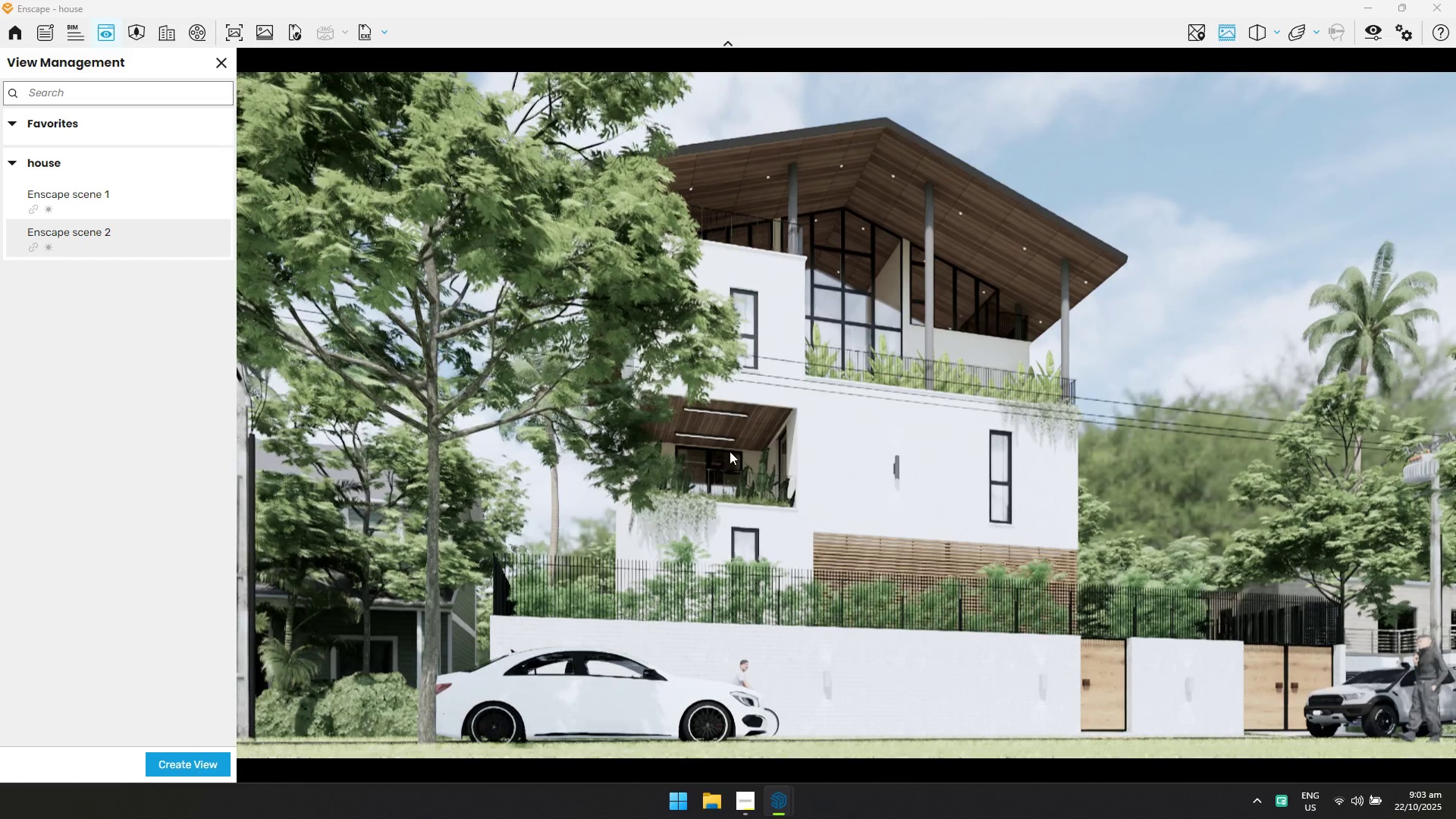 
hold_key(key=W, duration=1.98)
 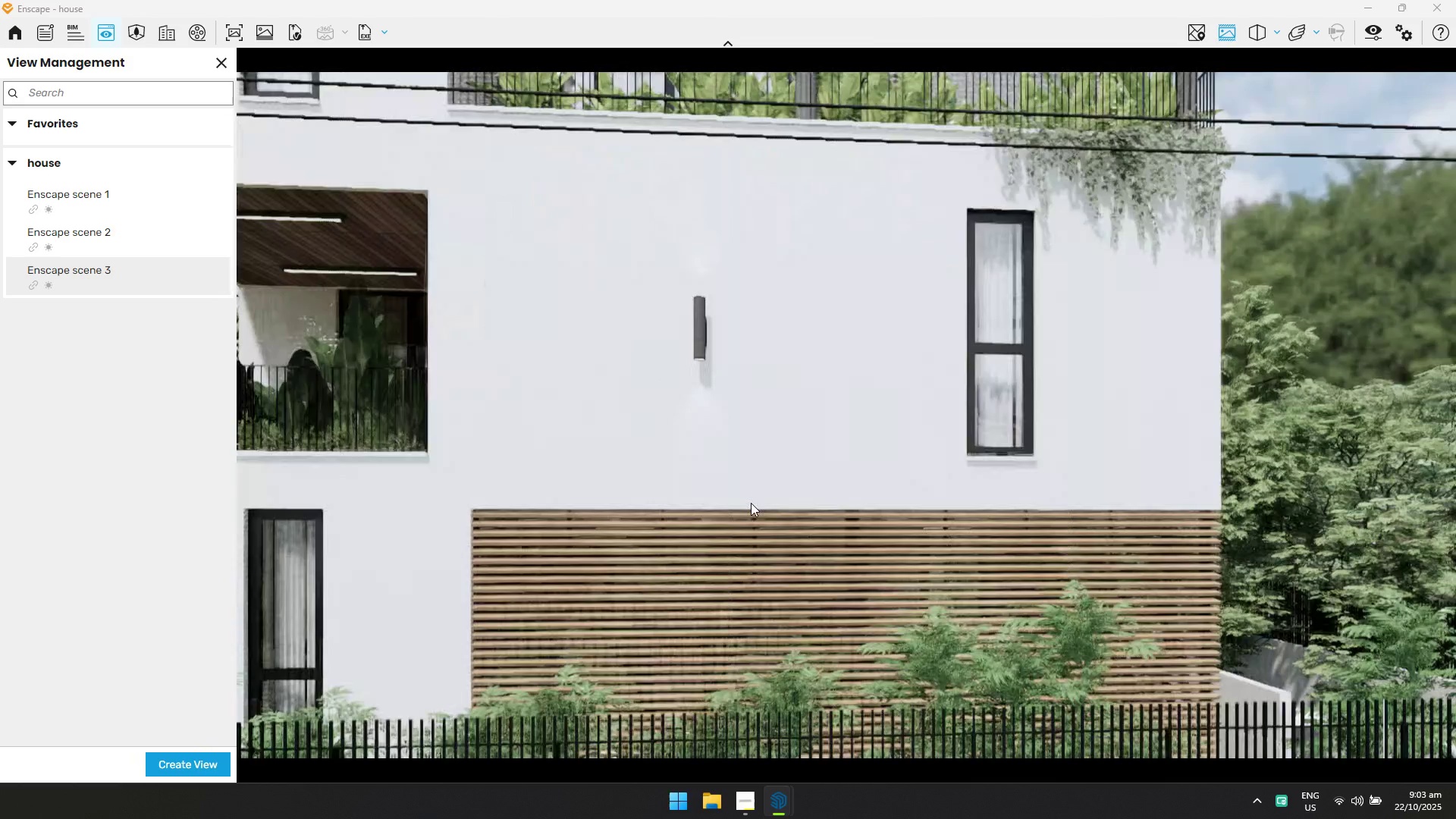 
hold_key(key=D, duration=0.53)
 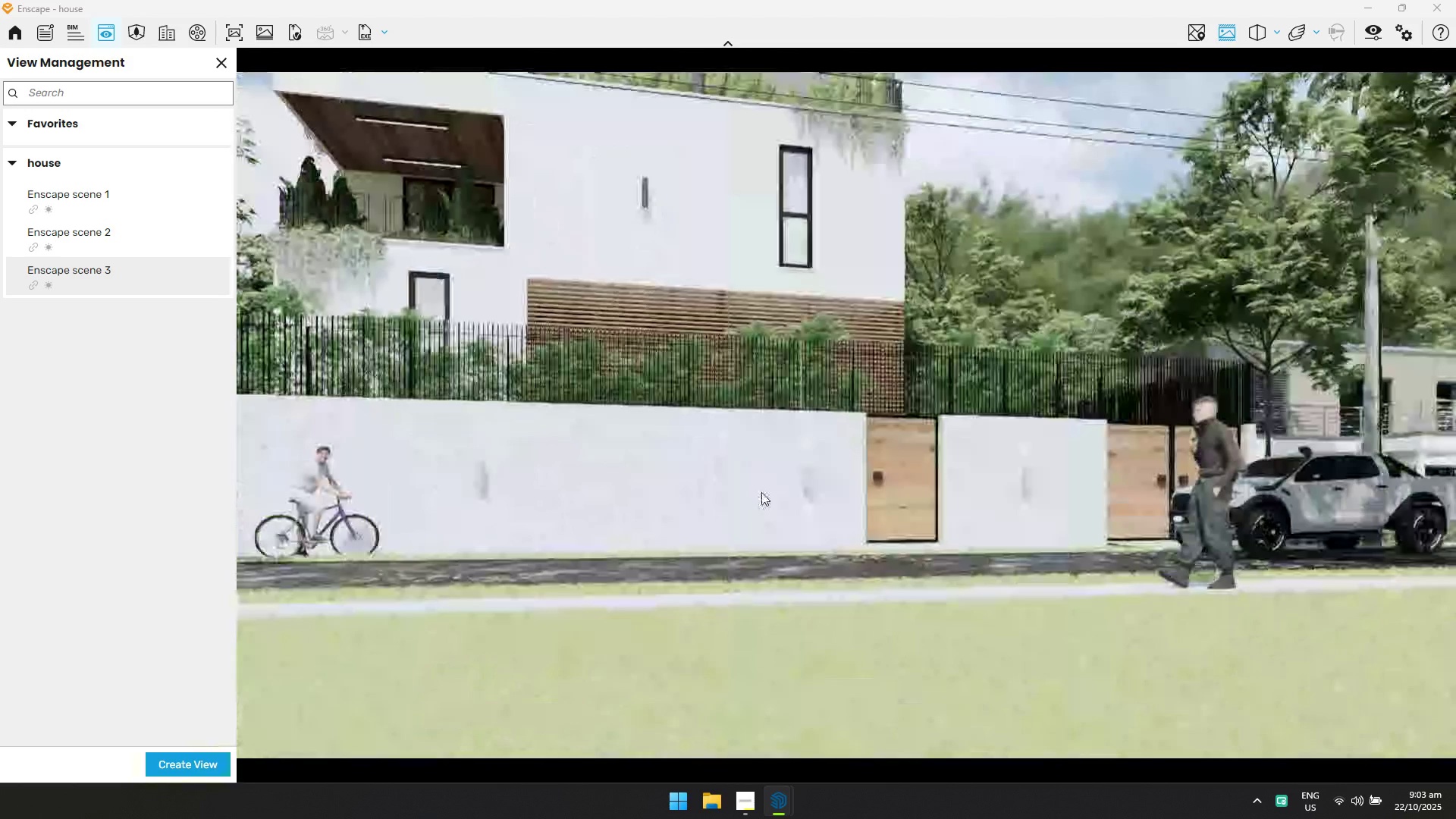 
key(Shift+Q)
 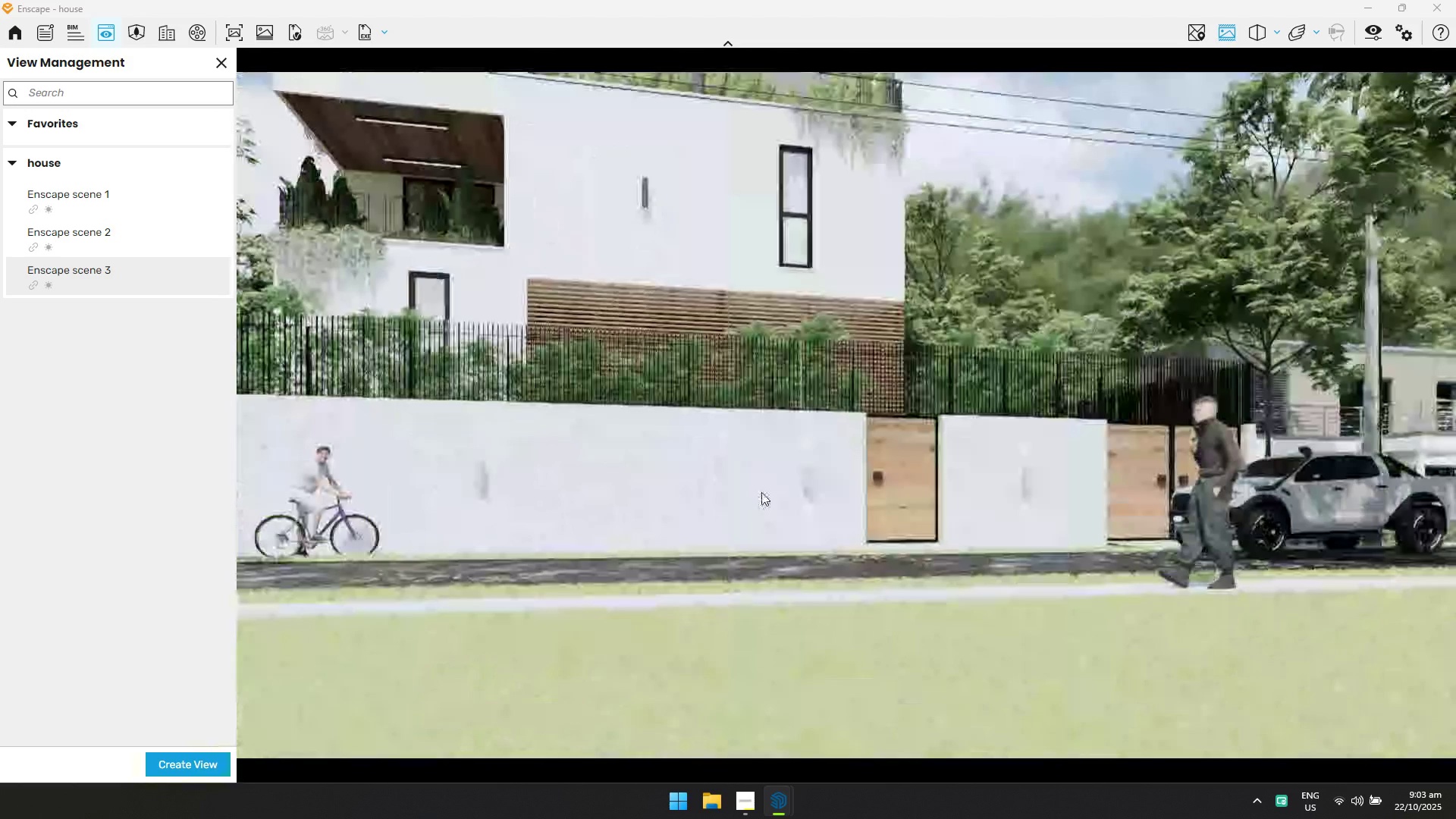 
hold_key(key=E, duration=0.9)
 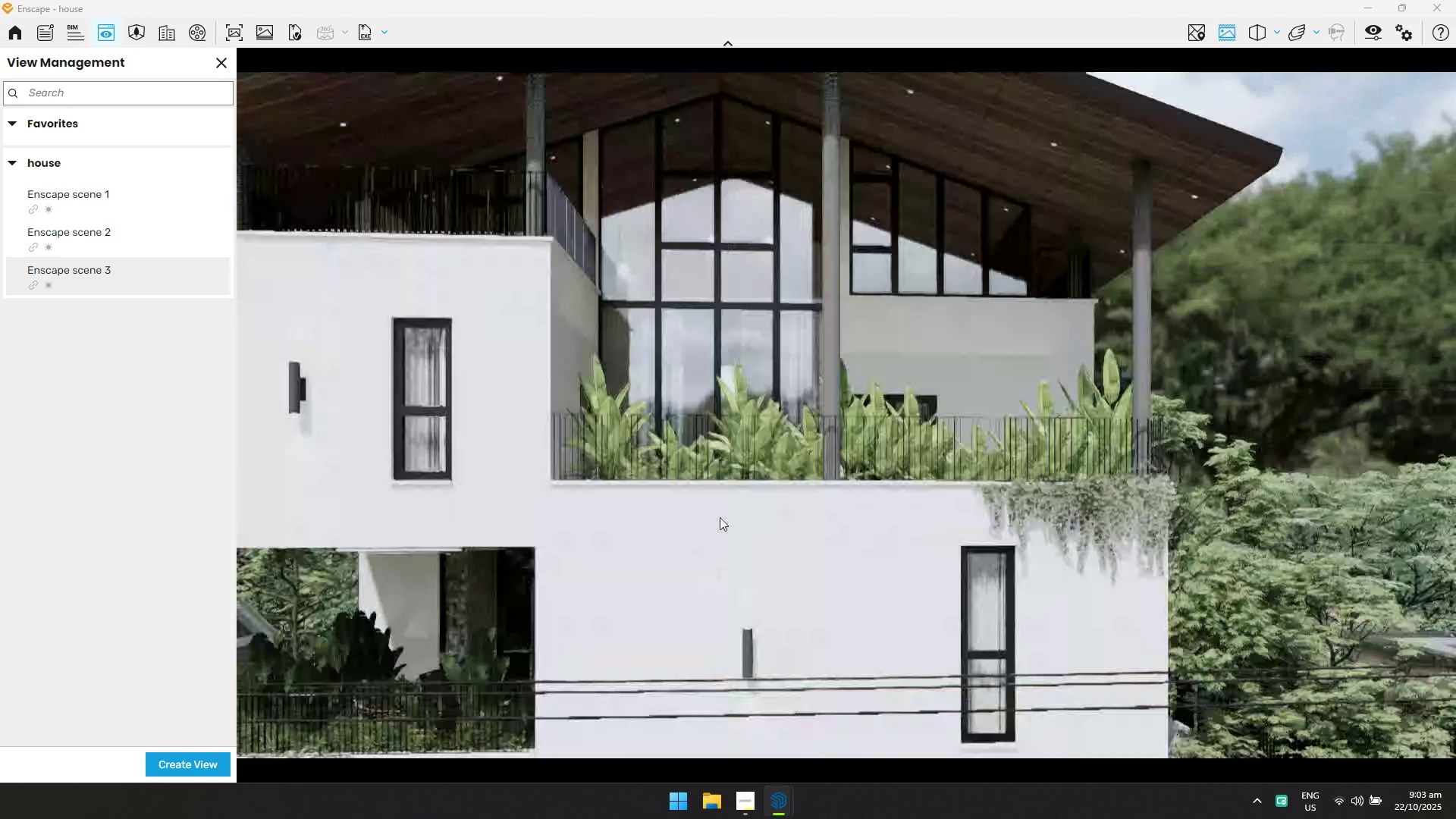 
hold_key(key=S, duration=0.46)
 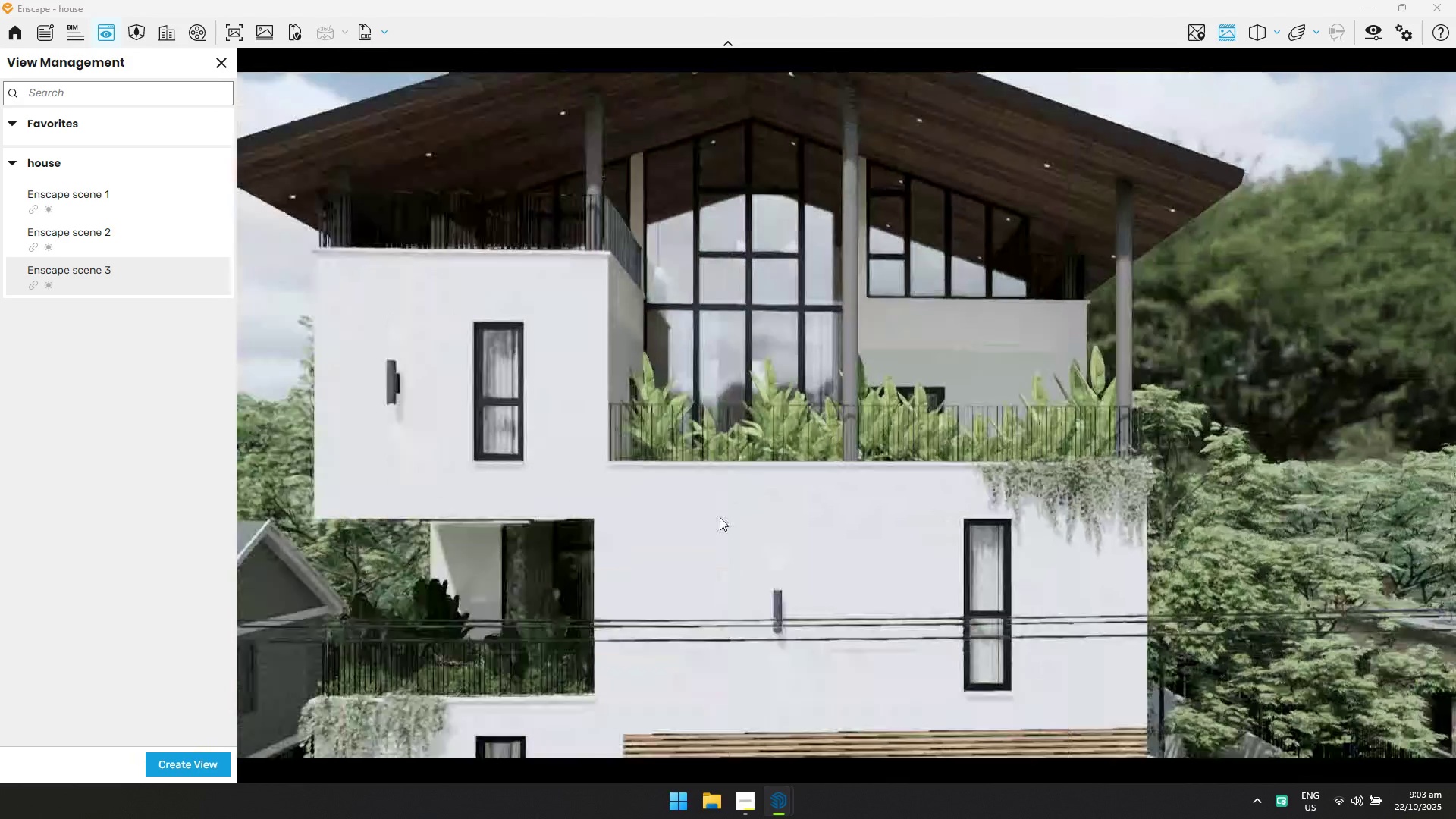 
hold_key(key=S, duration=0.35)
 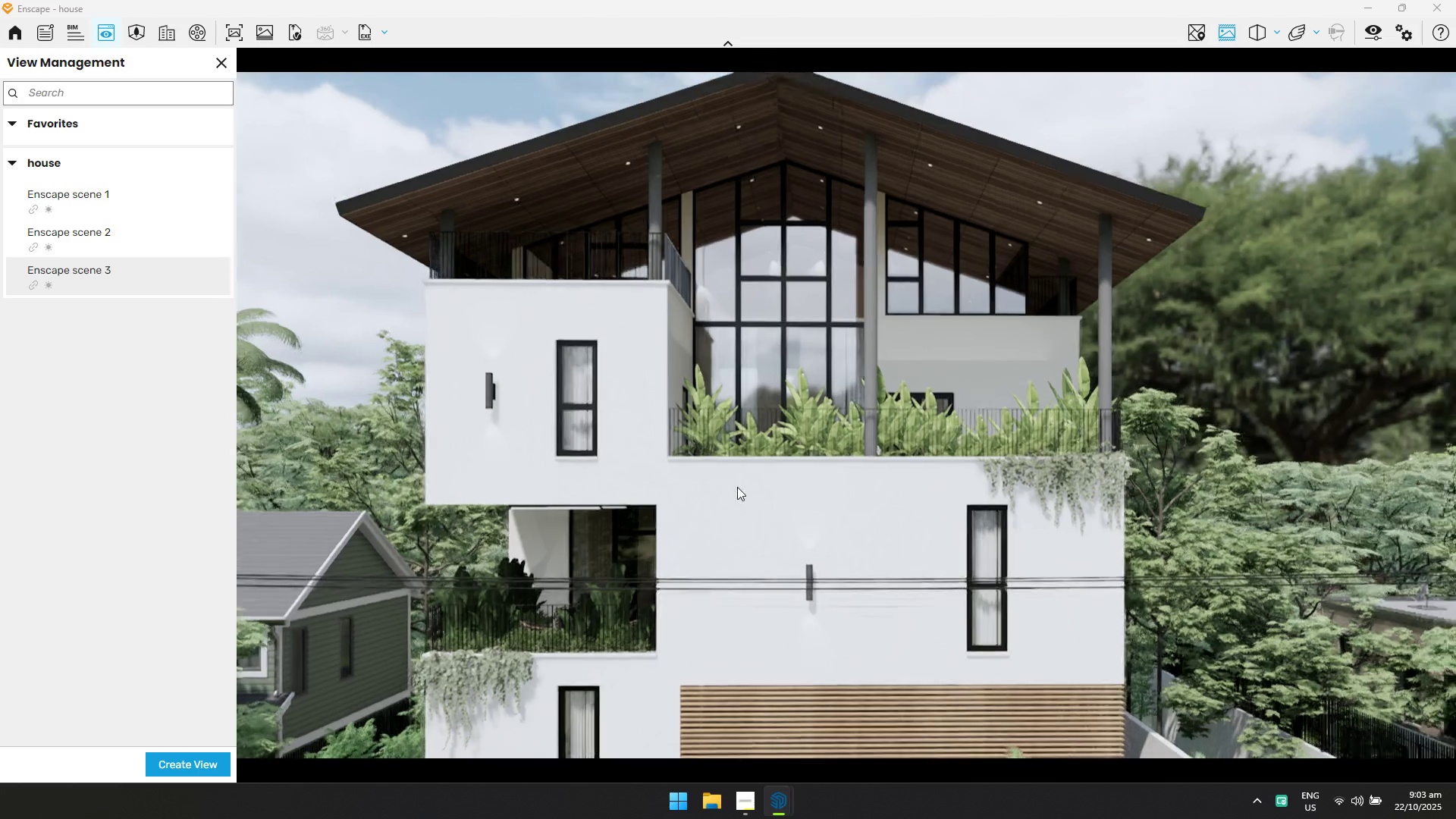 
type(aa)
 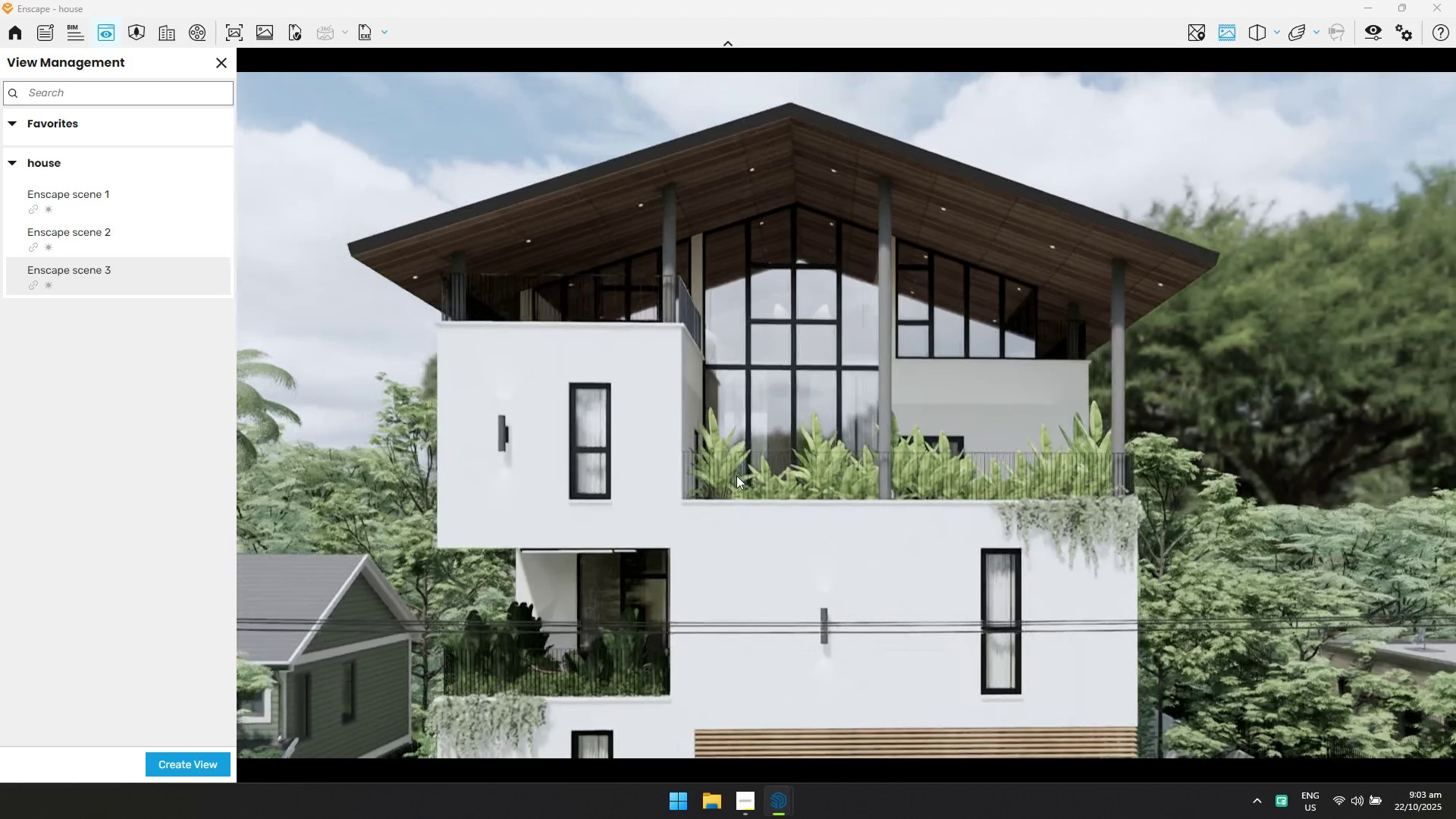 
hold_key(key=Q, duration=0.49)
 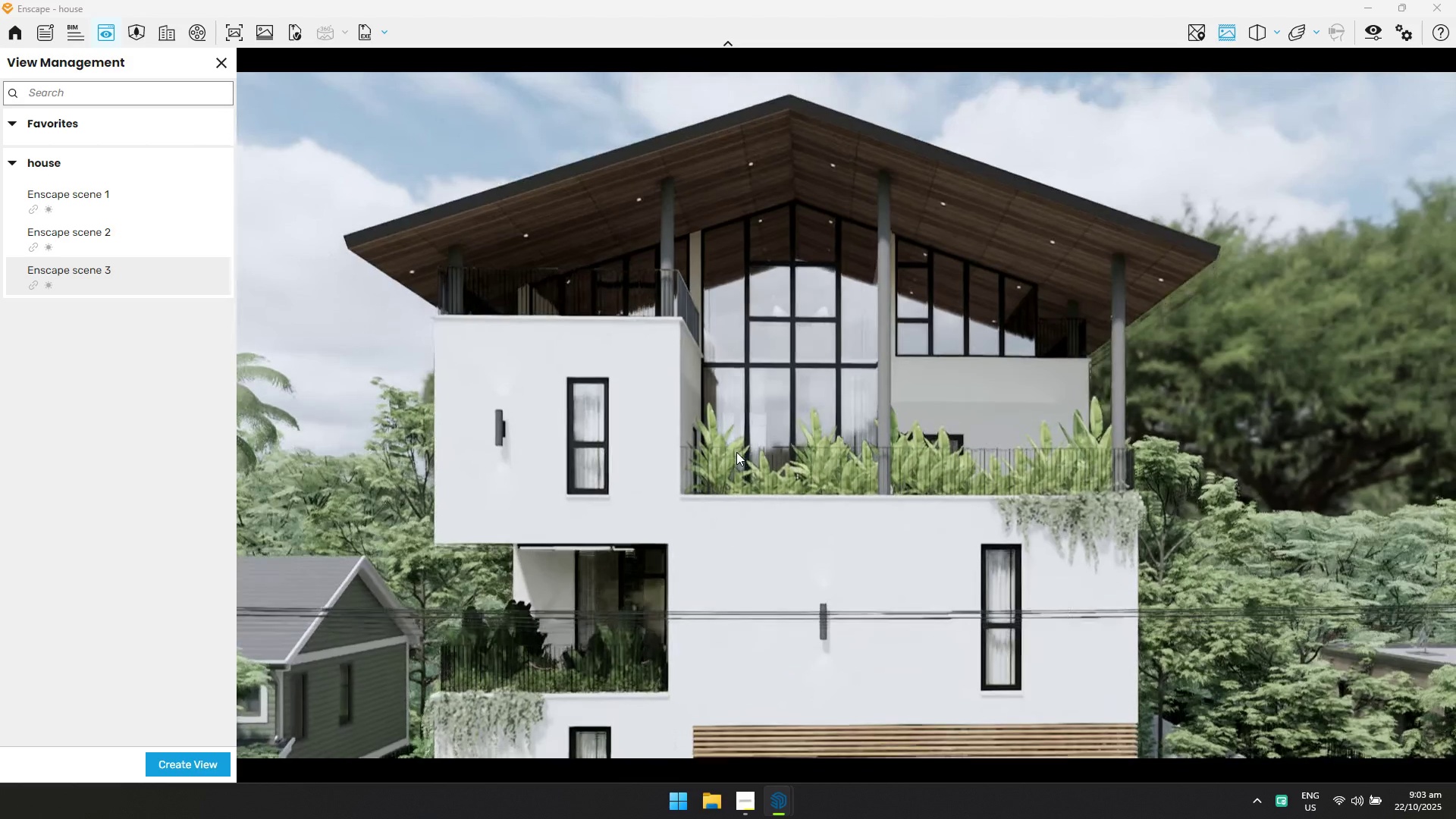 
hold_key(key=D, duration=0.47)
 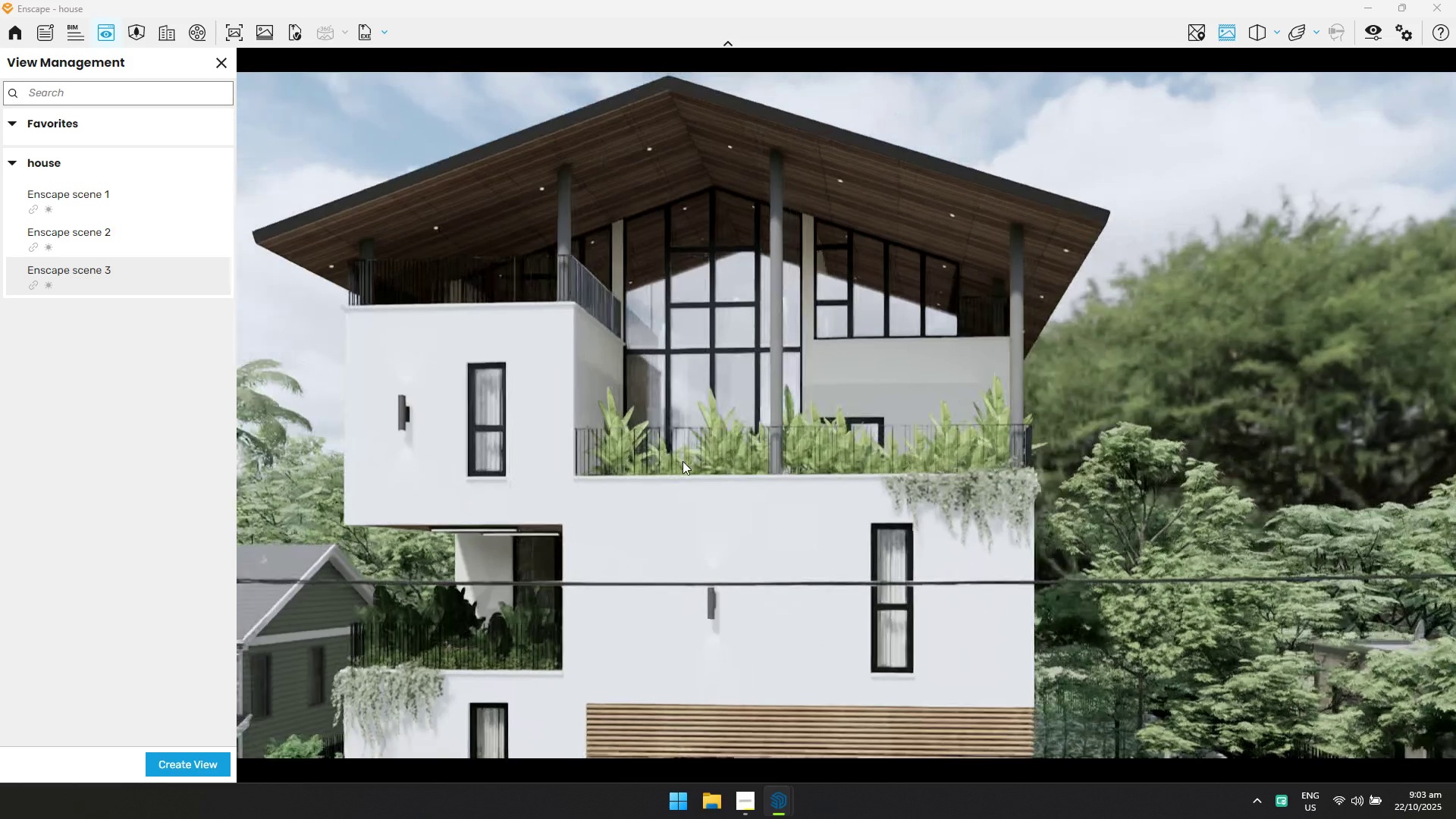 
hold_key(key=ShiftLeft, duration=1.19)
 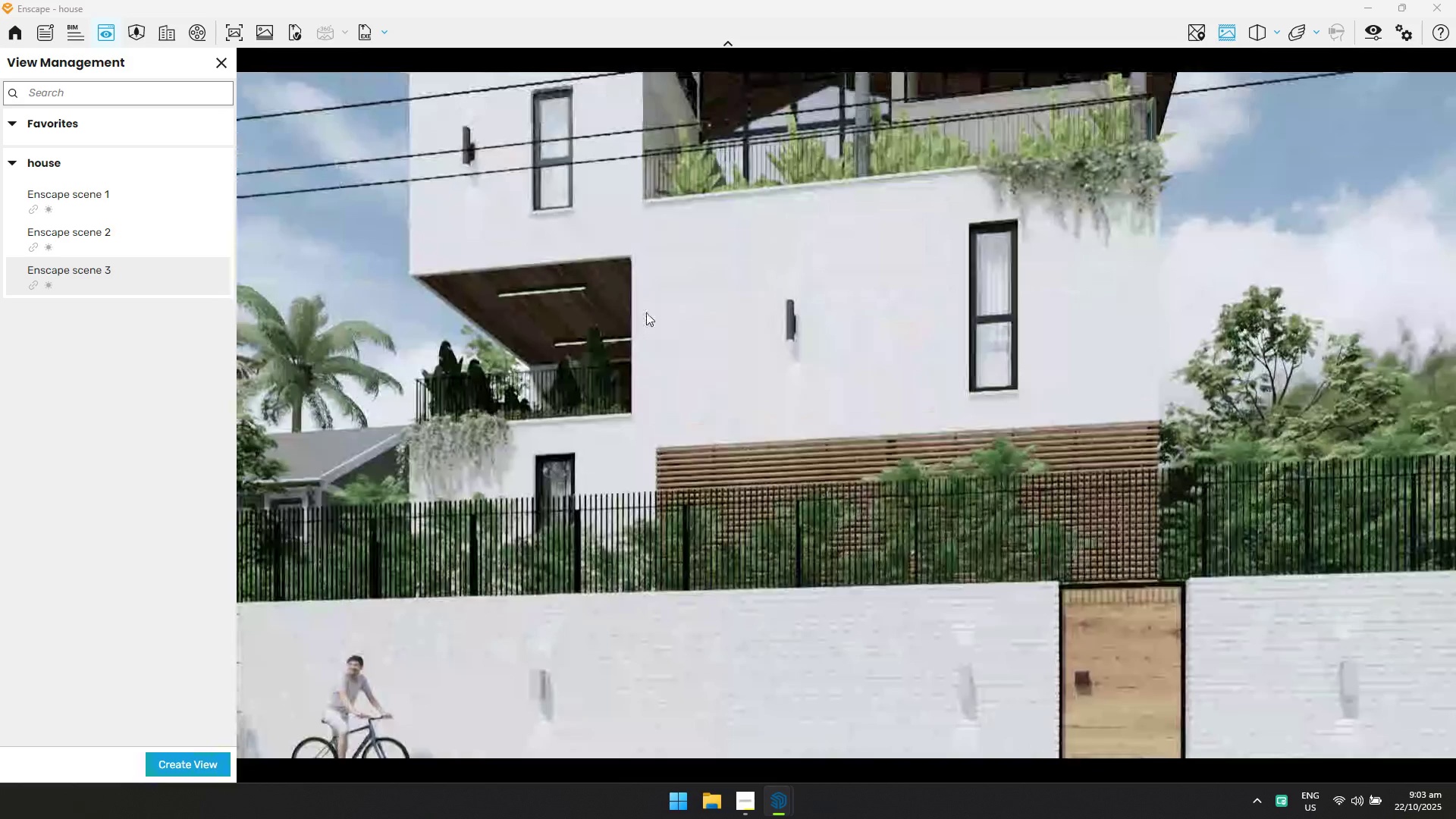 
hold_key(key=Q, duration=0.64)
 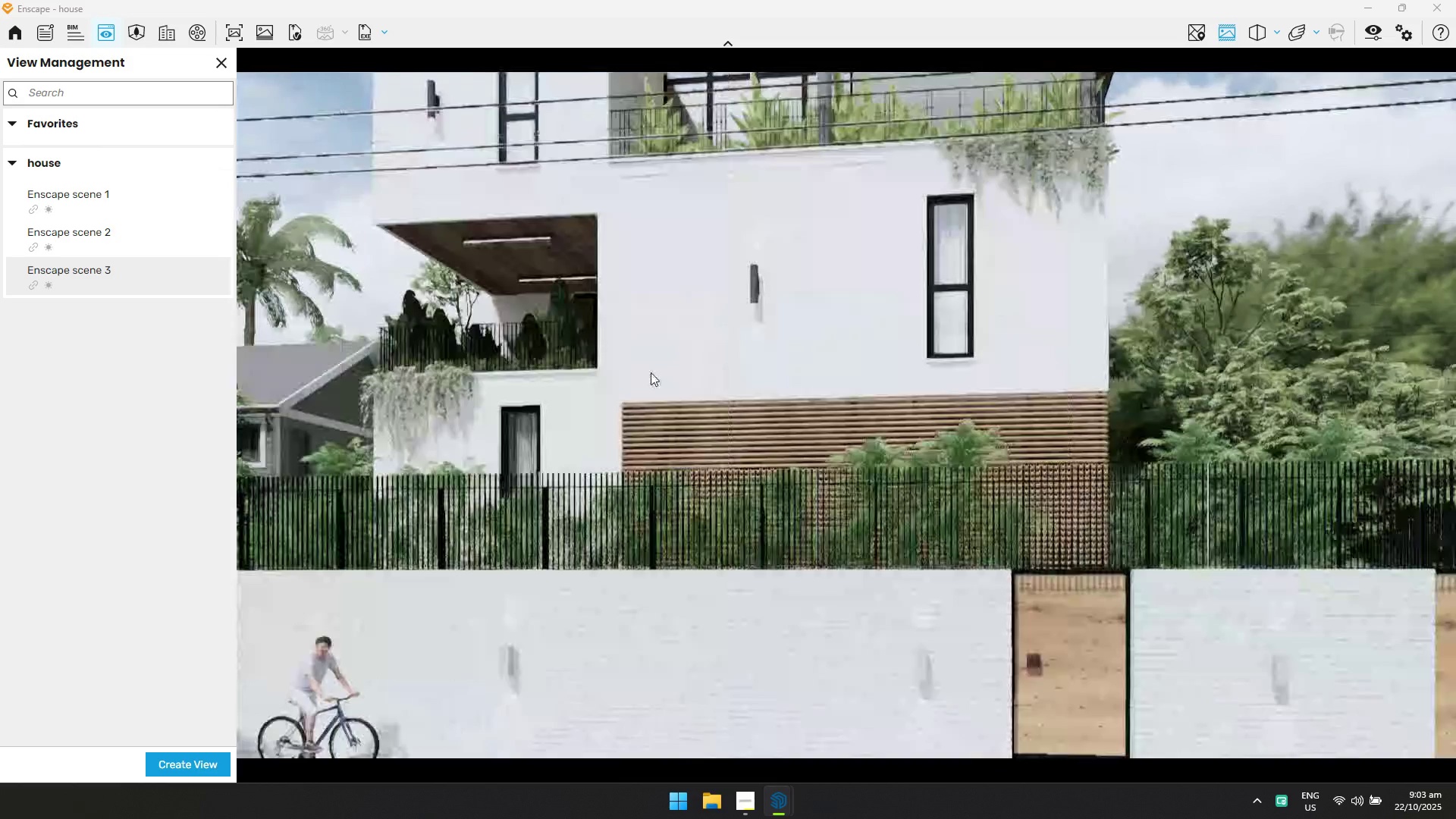 
hold_key(key=W, duration=0.61)
 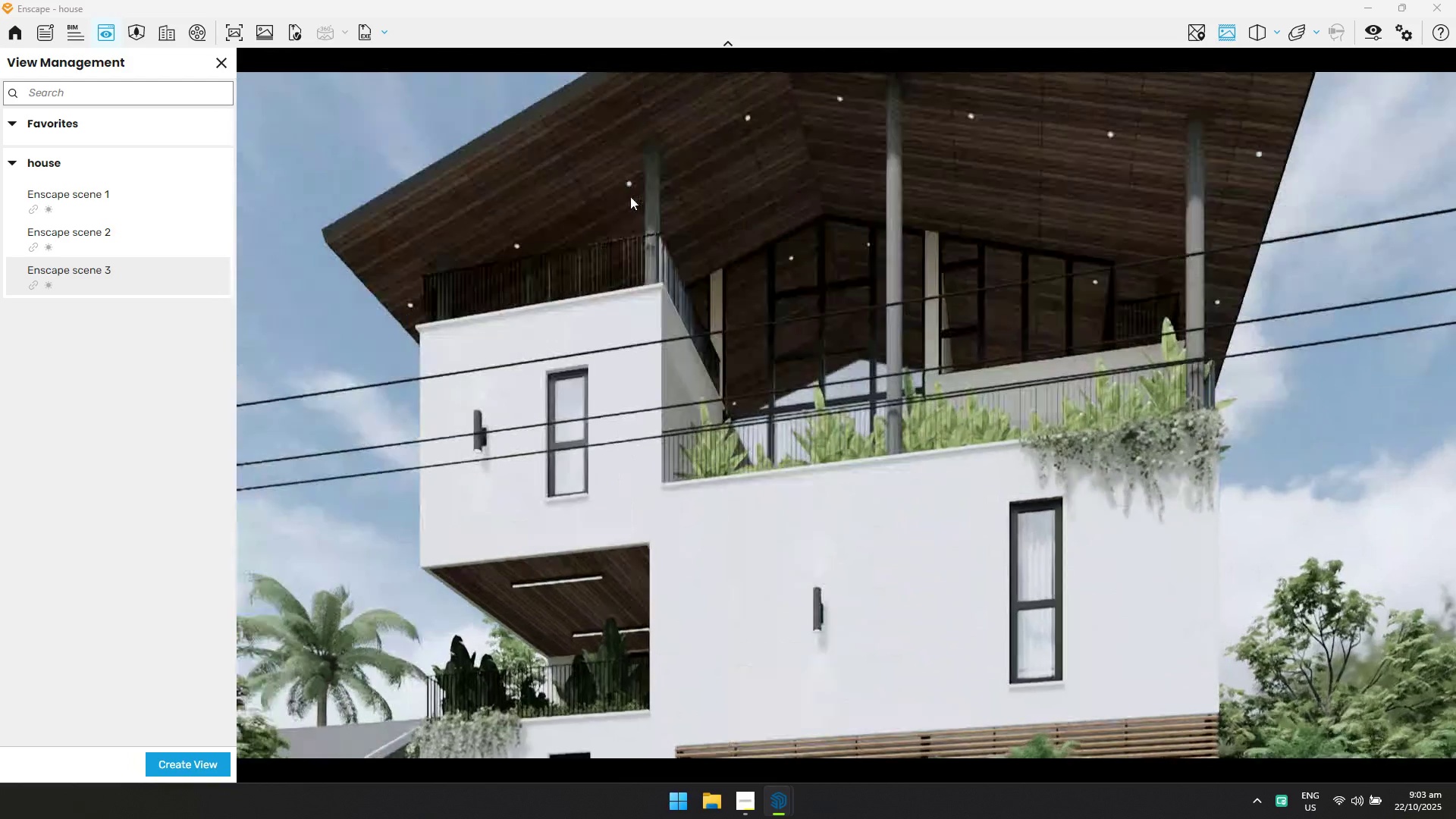 
hold_key(key=D, duration=0.79)
 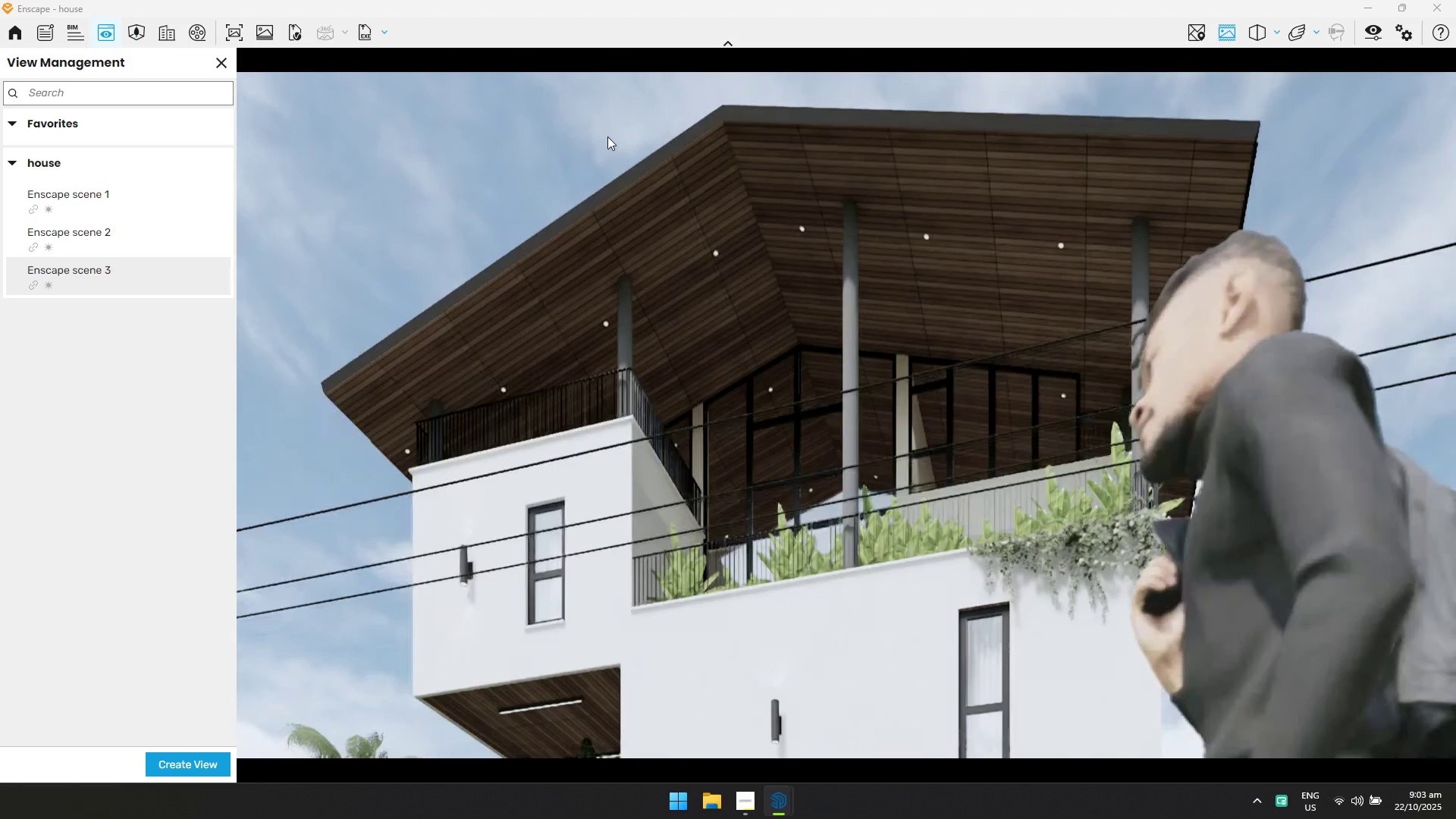 
hold_key(key=S, duration=0.91)
 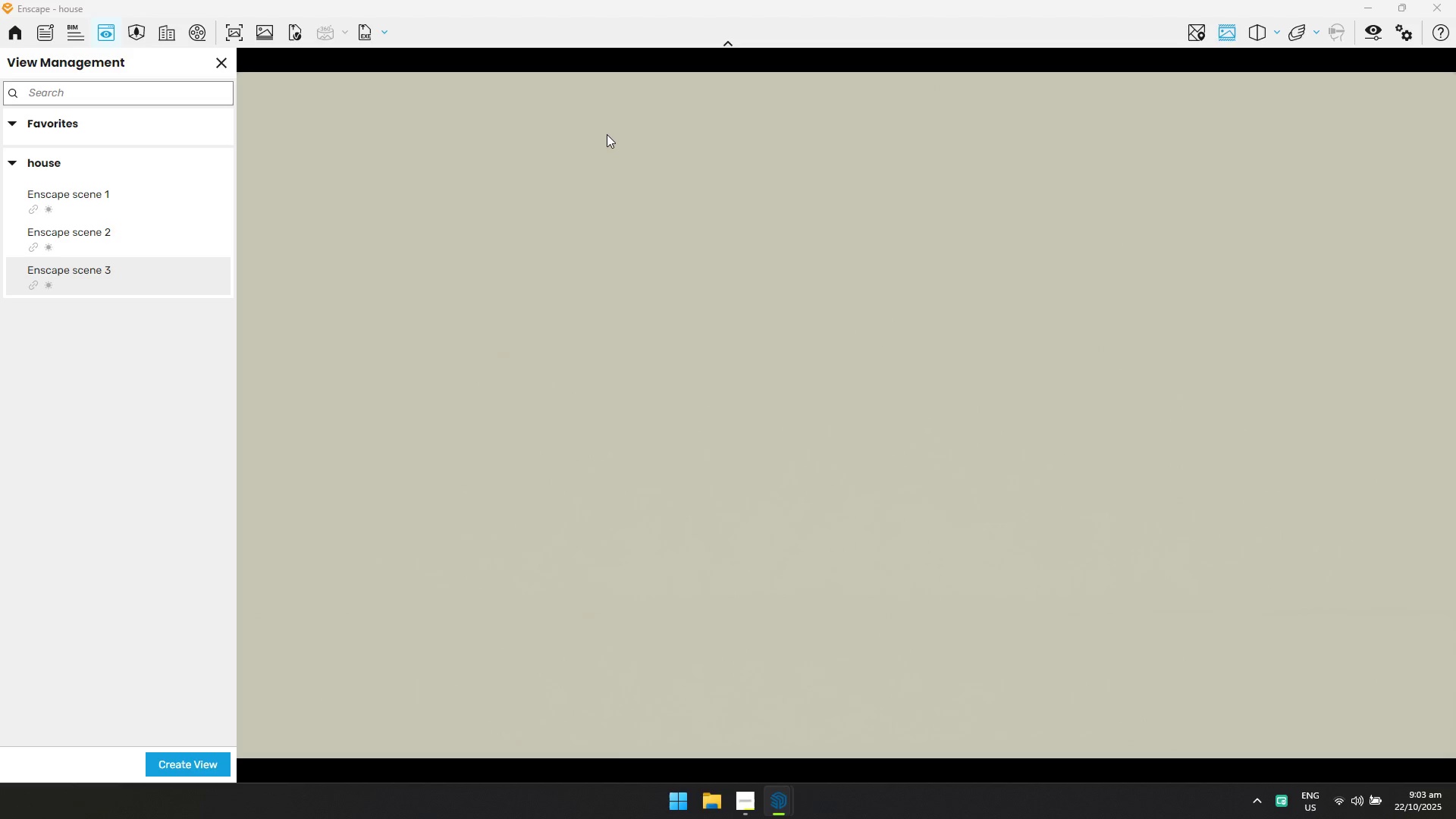 
hold_key(key=Q, duration=0.46)
 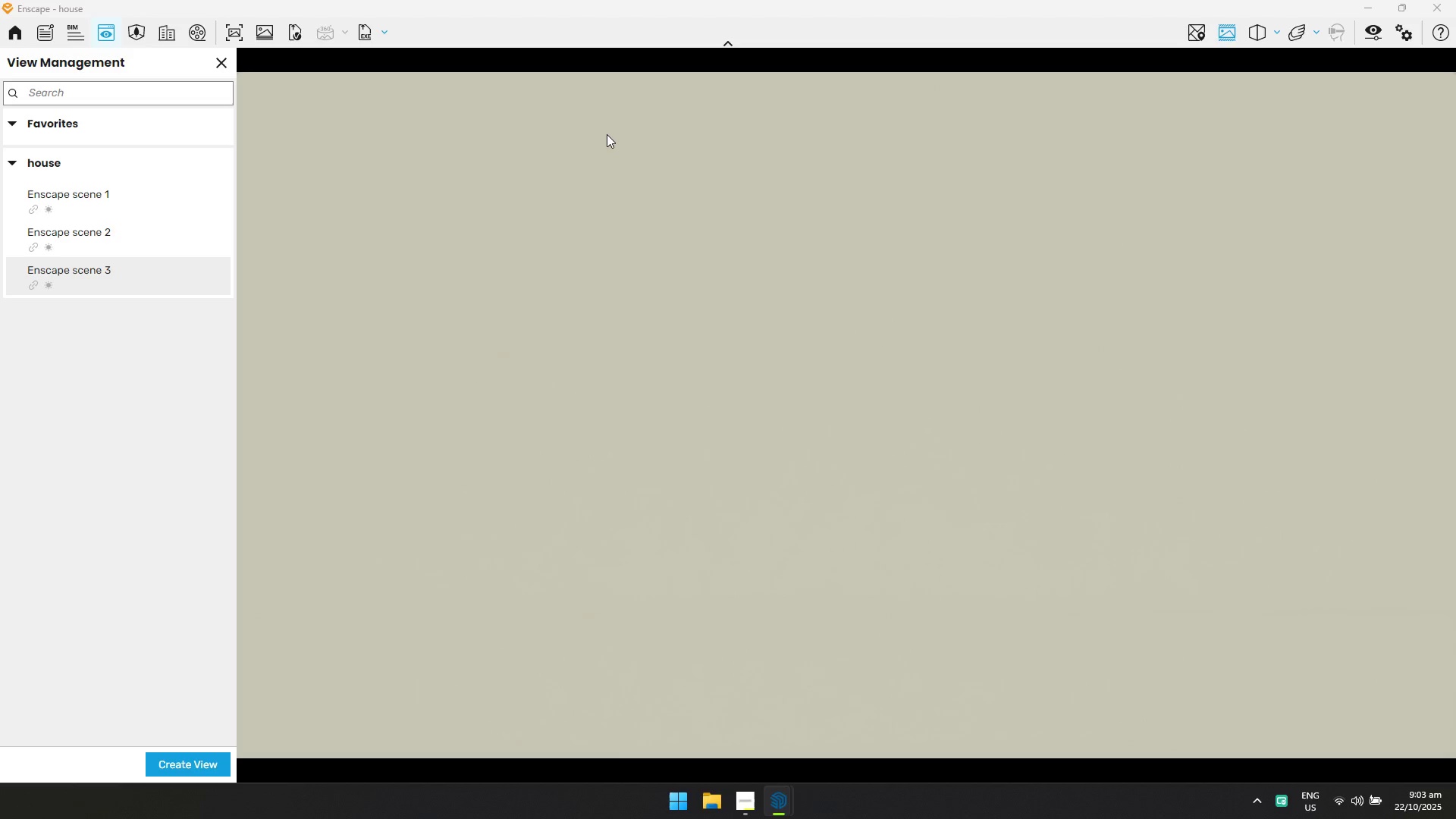 
hold_key(key=W, duration=0.36)
 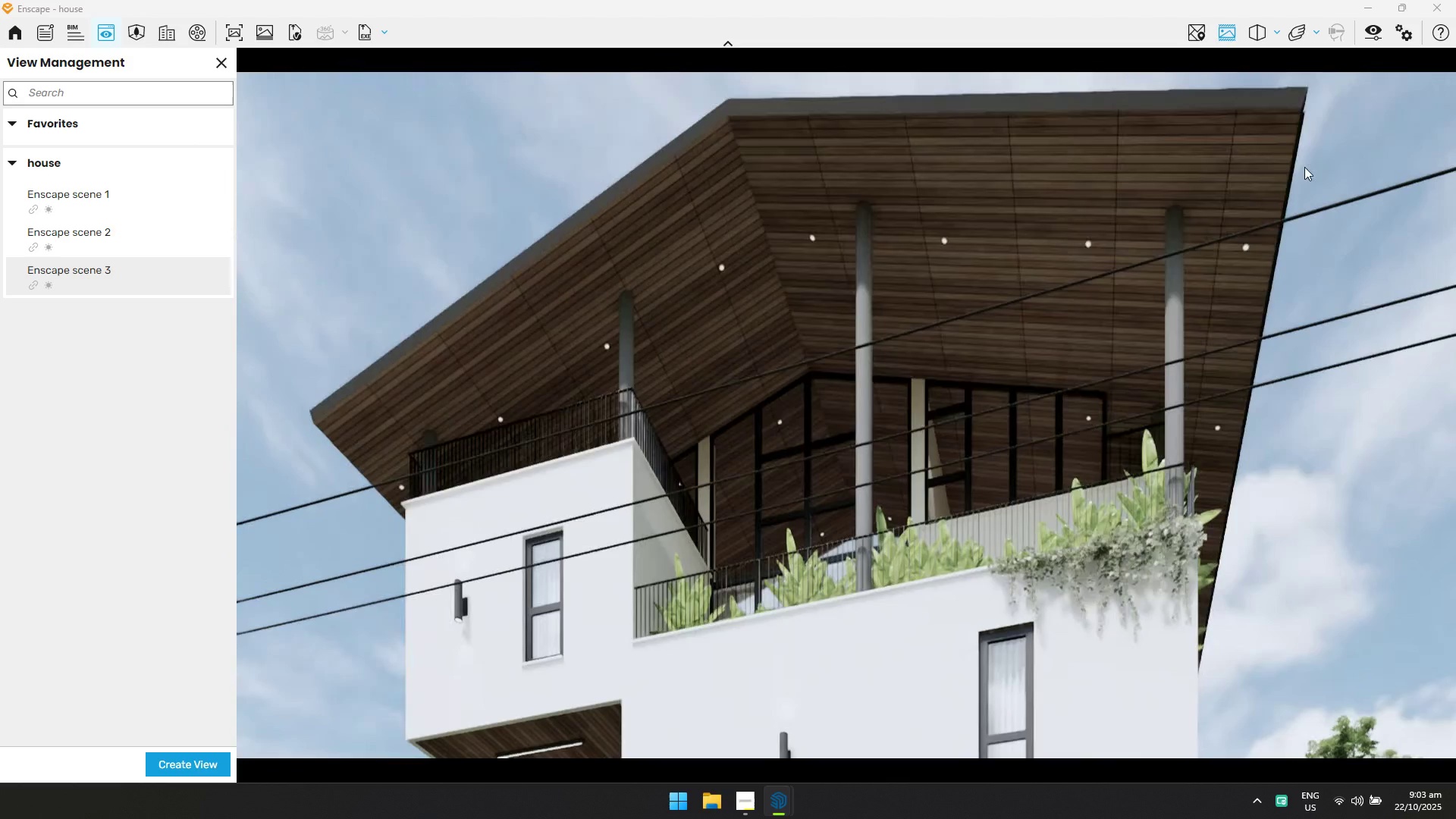 
left_click([1360, 33])
 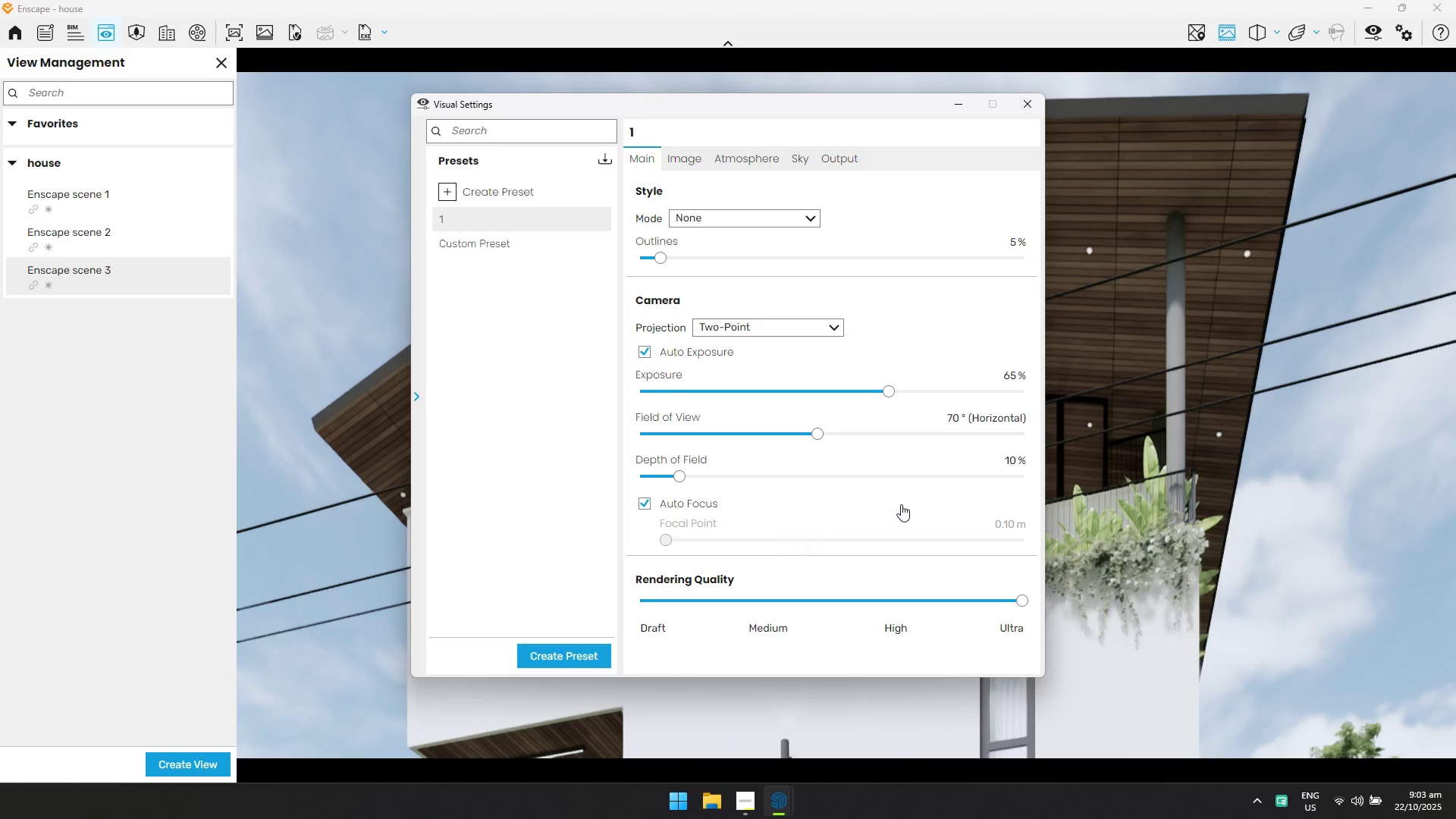 
left_click([959, 422])
 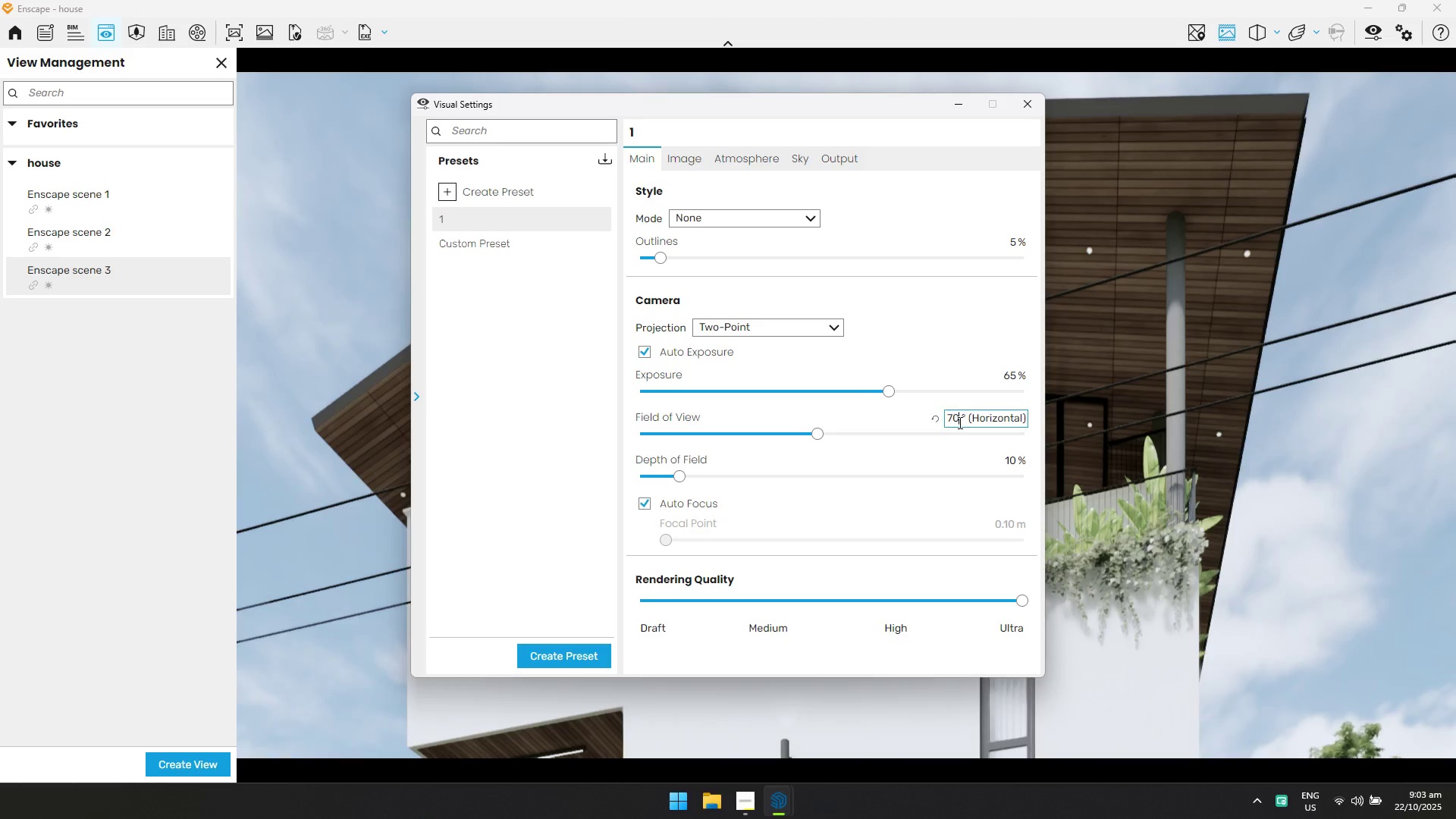 
key(Control+ControlLeft)
 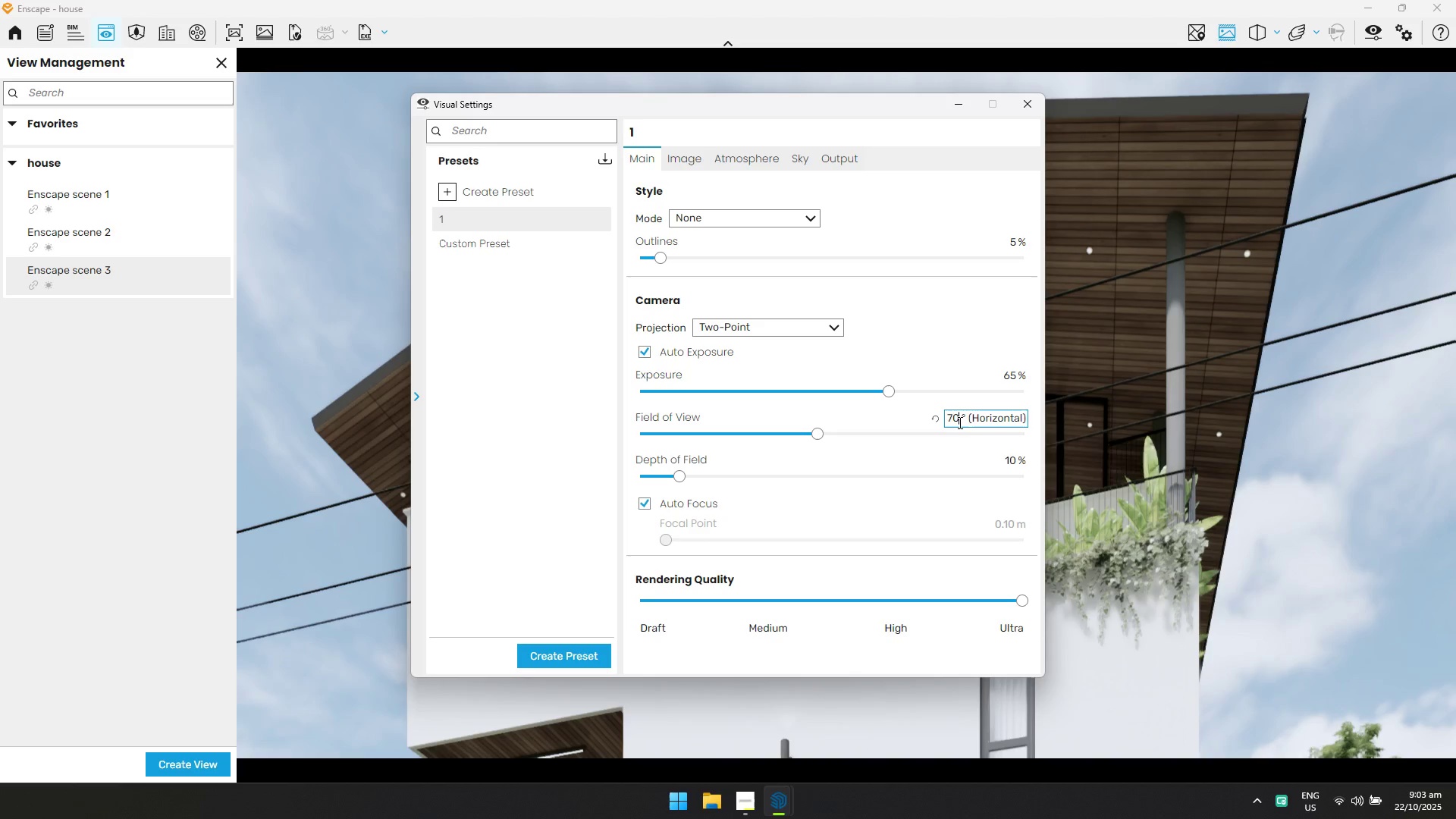 
key(Control+A)
 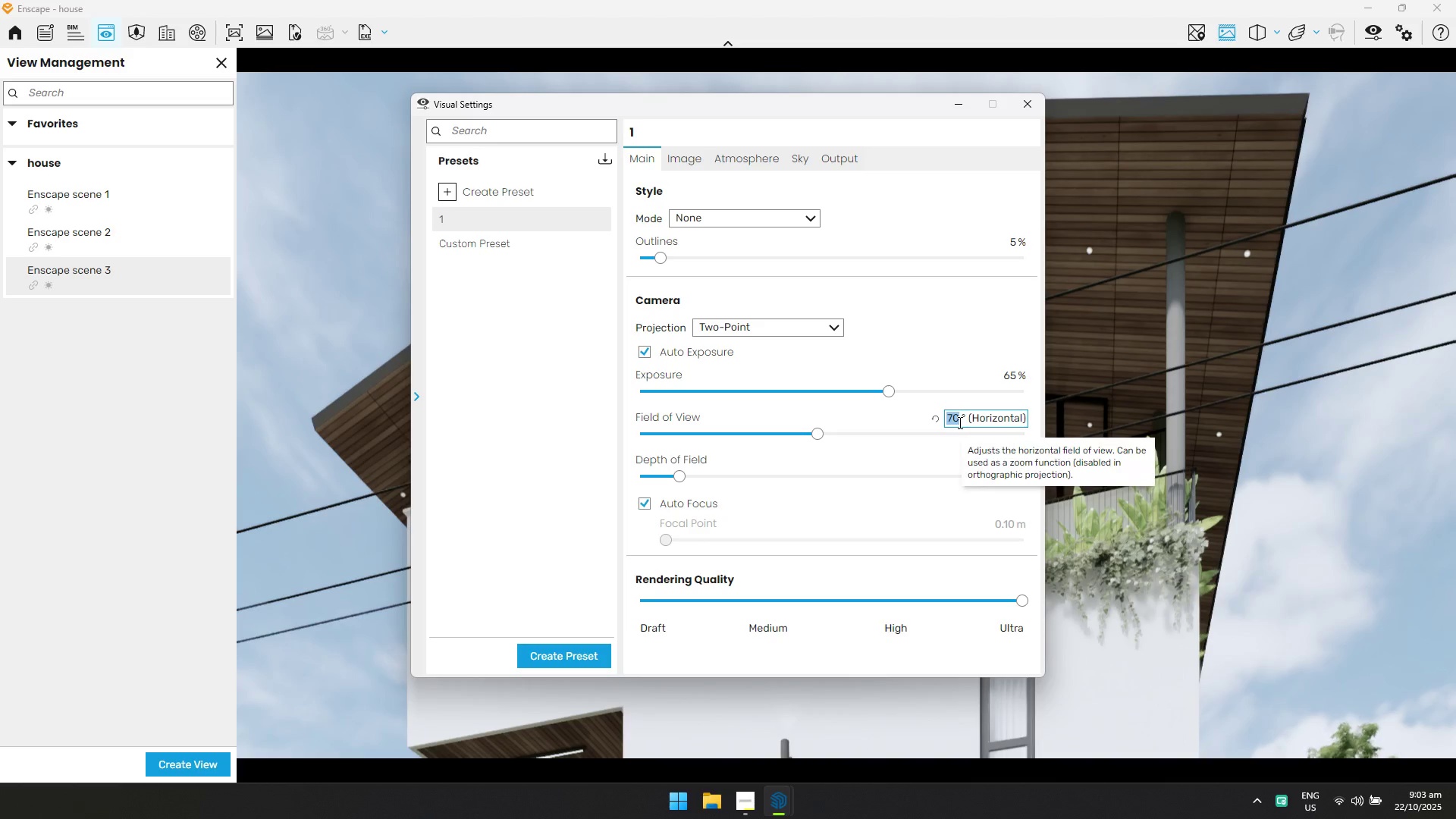 
type(80)
 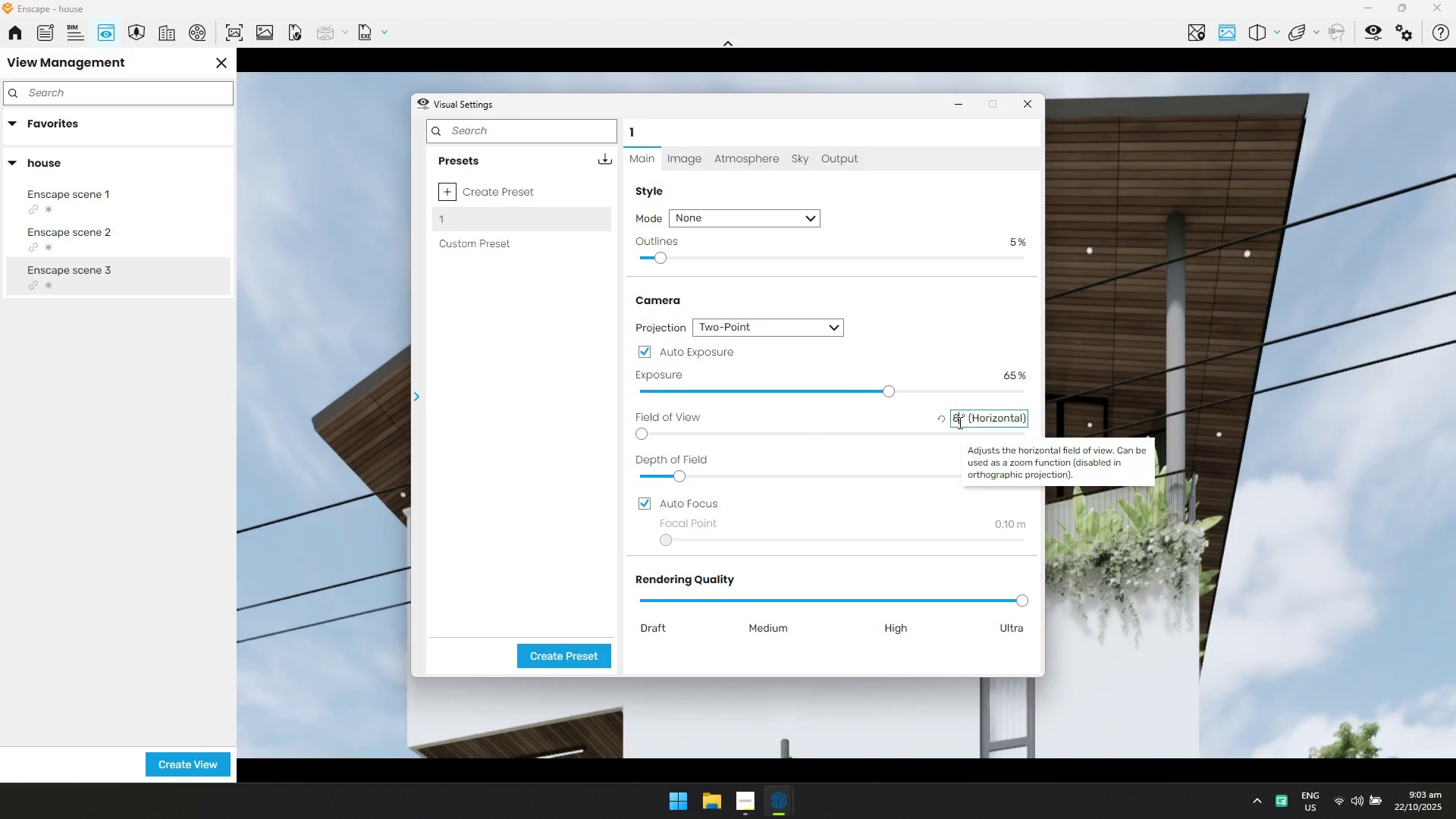 
key(Enter)
 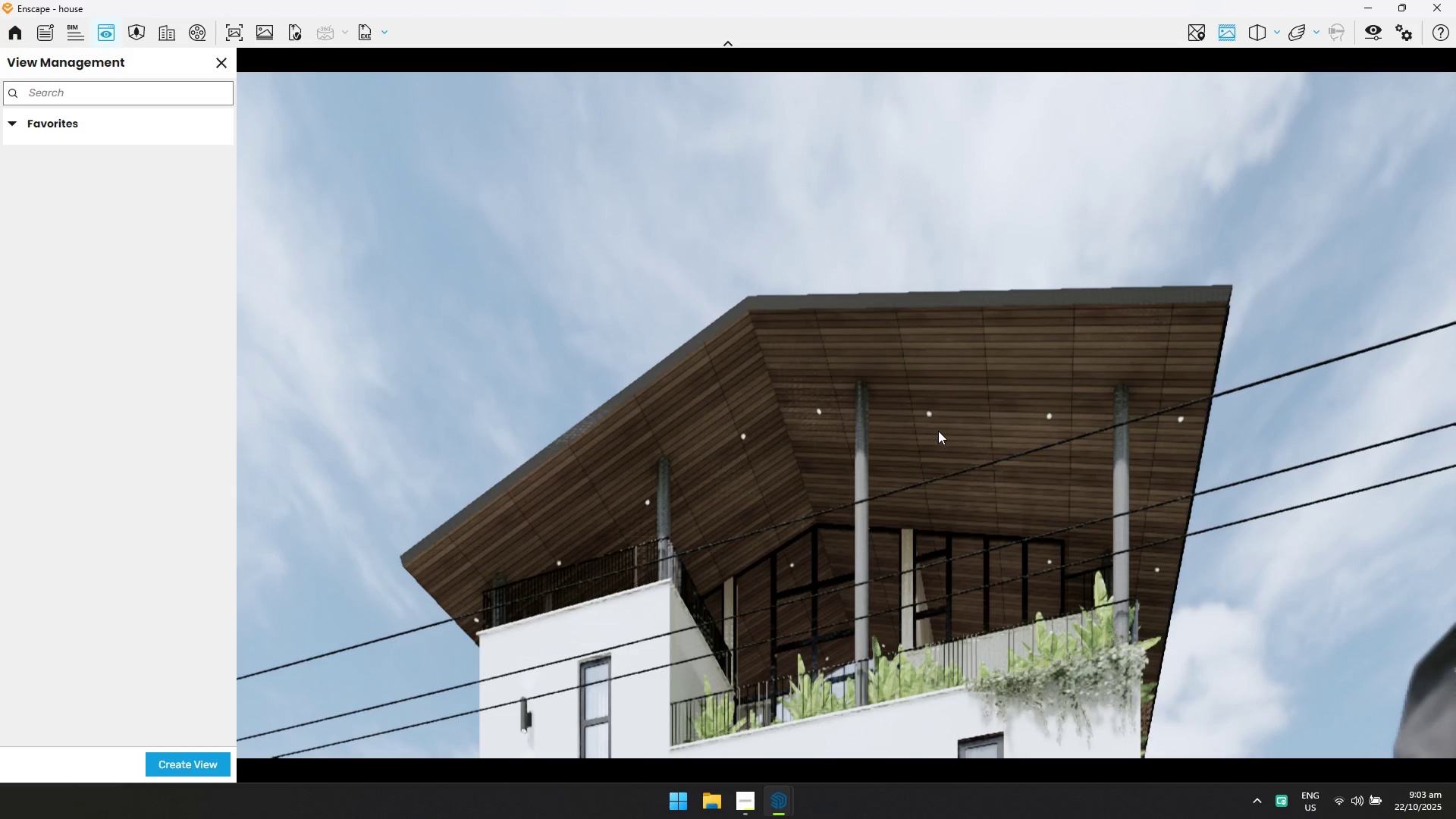 
hold_key(key=A, duration=0.8)
 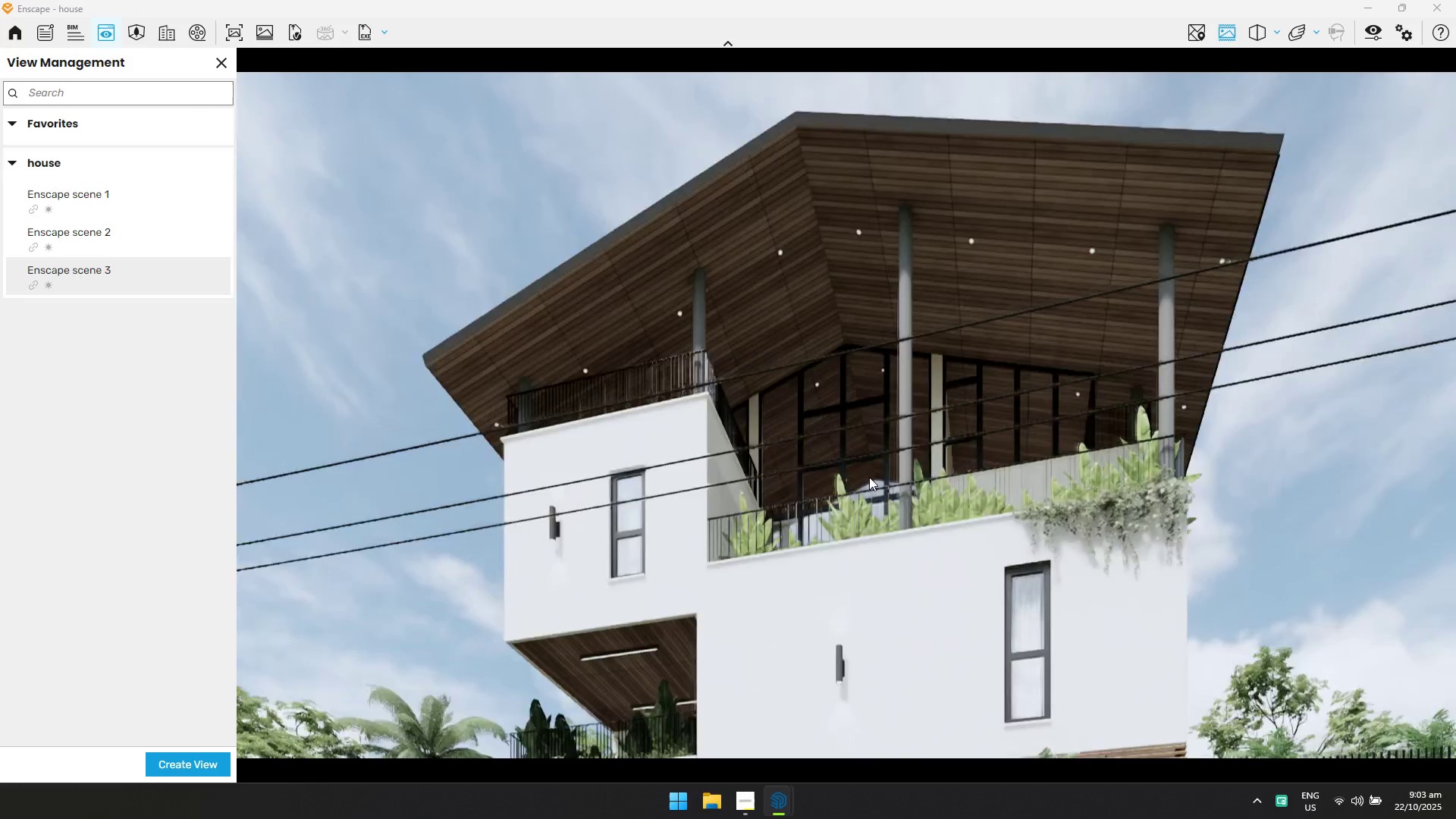 
hold_key(key=S, duration=0.54)
 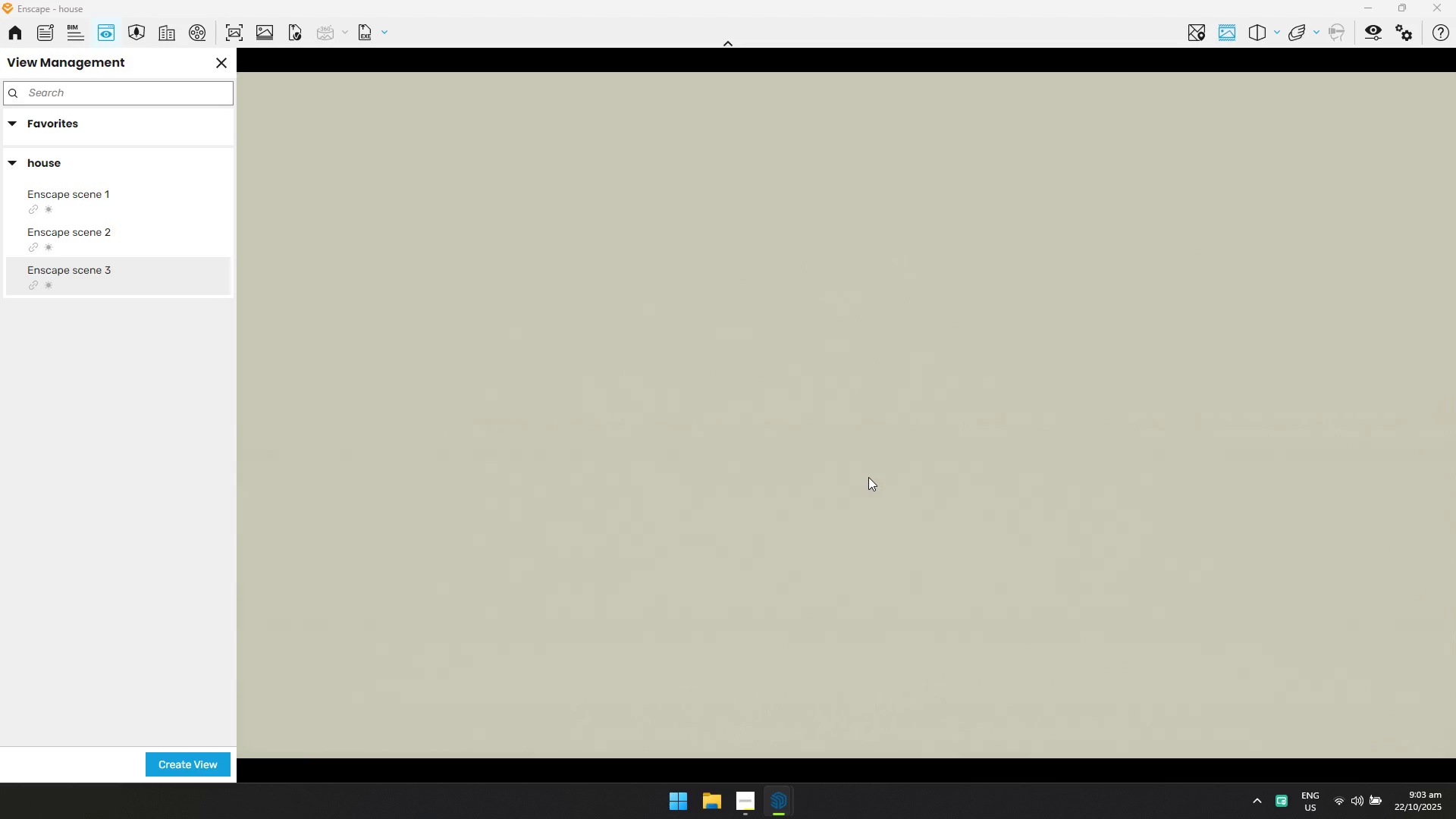 
hold_key(key=Q, duration=0.34)
 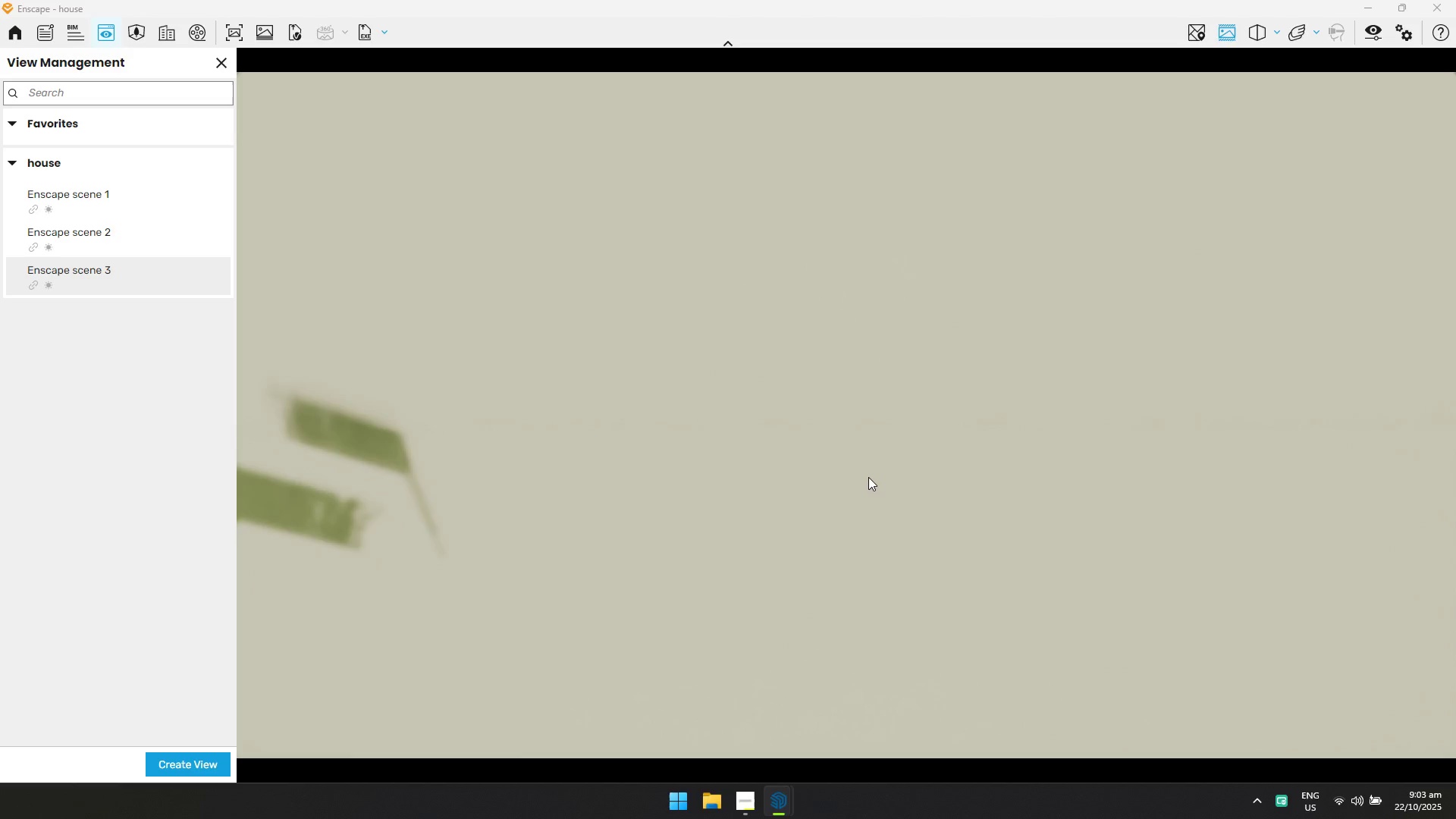 
hold_key(key=E, duration=1.5)
 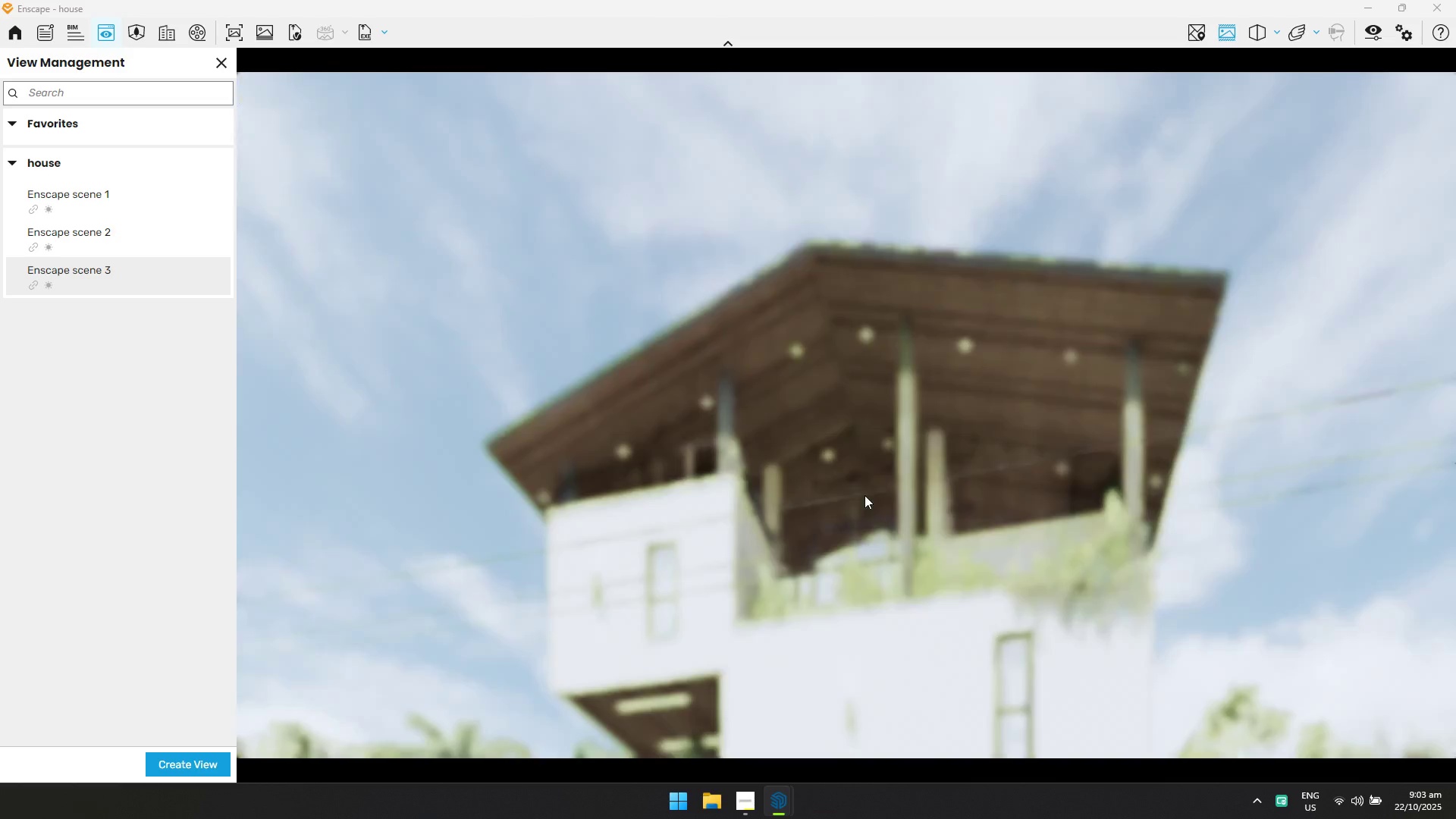 
type(ee)
 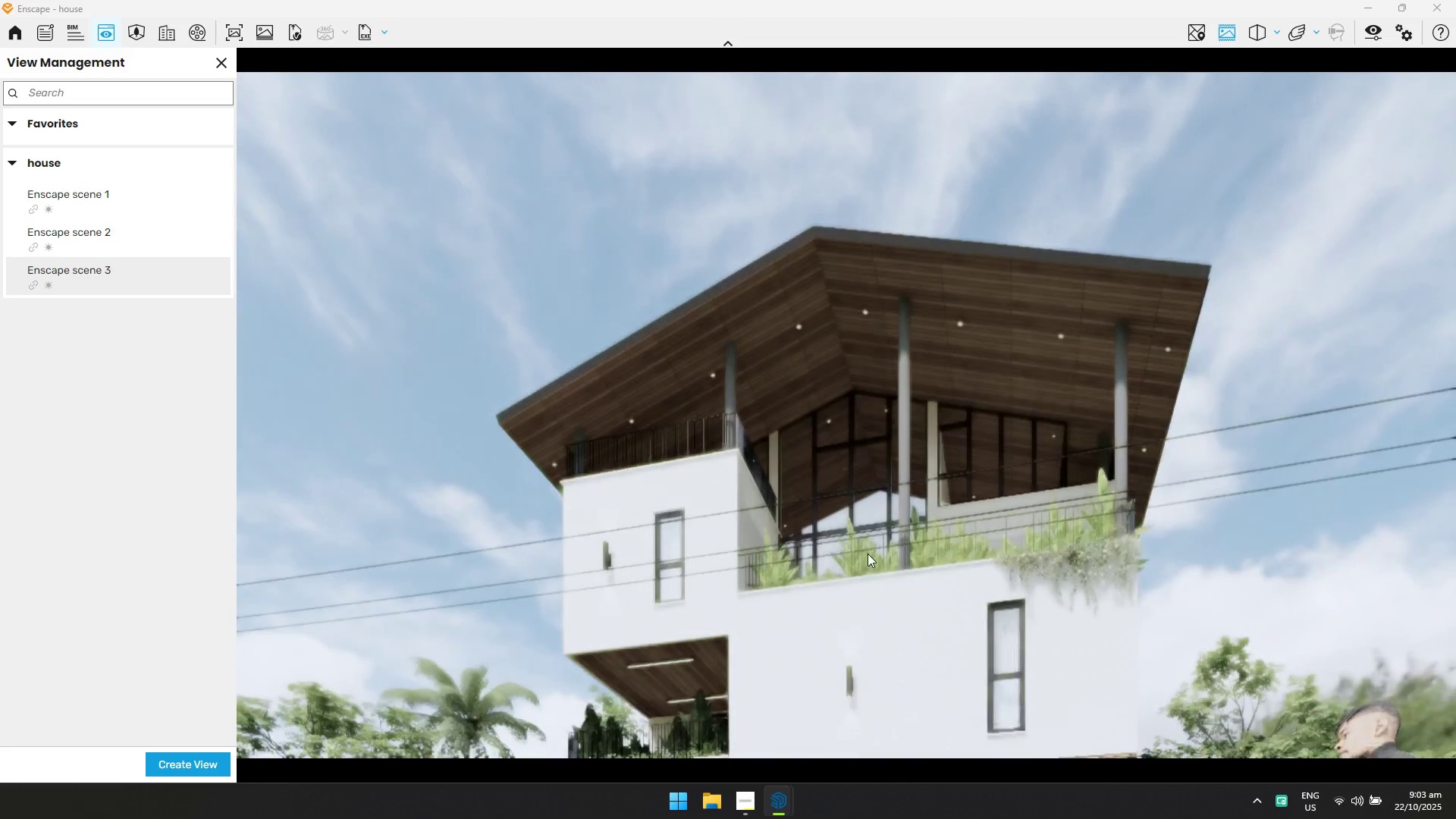 
hold_key(key=A, duration=0.49)
 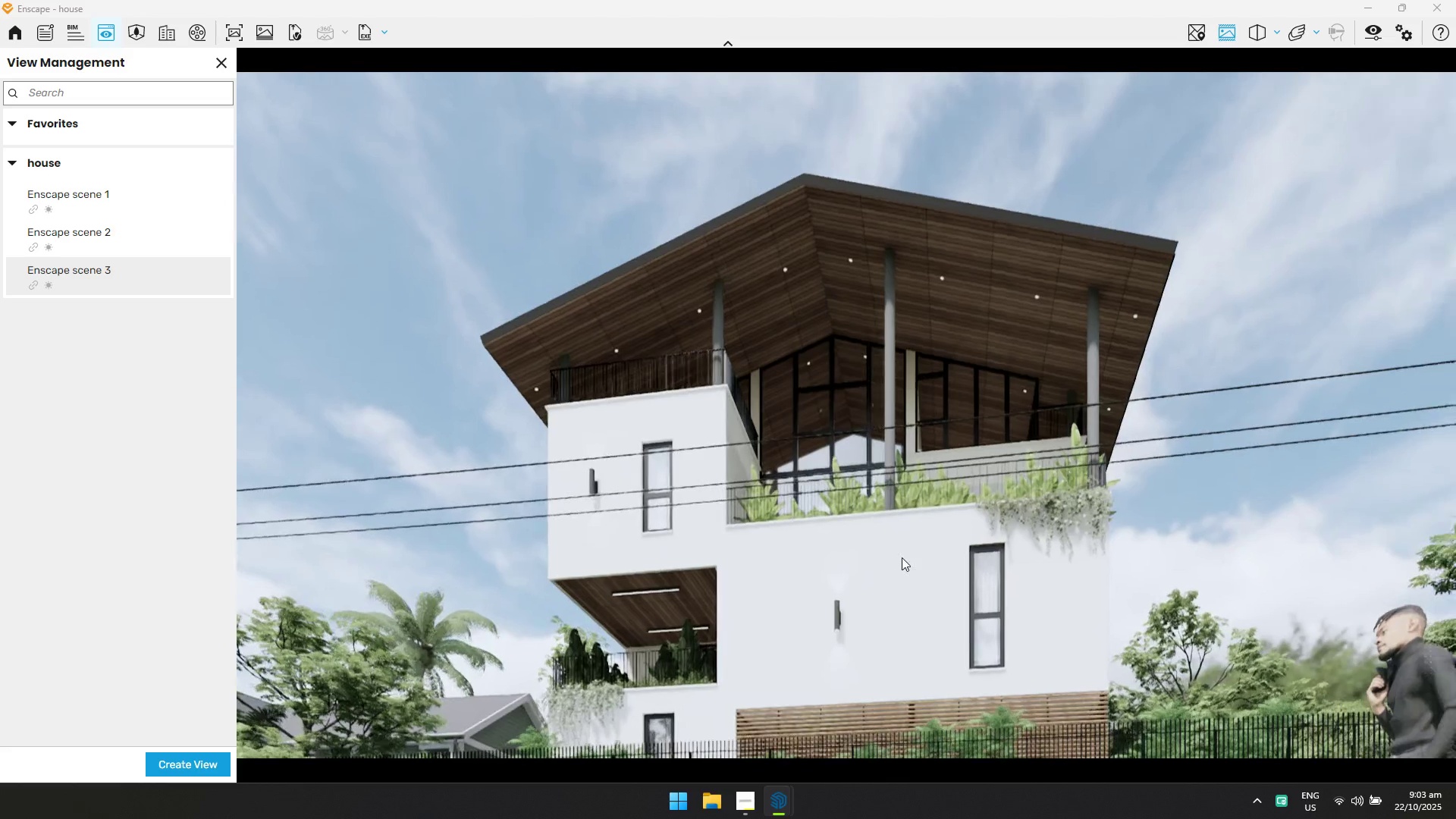 
hold_key(key=S, duration=0.37)
 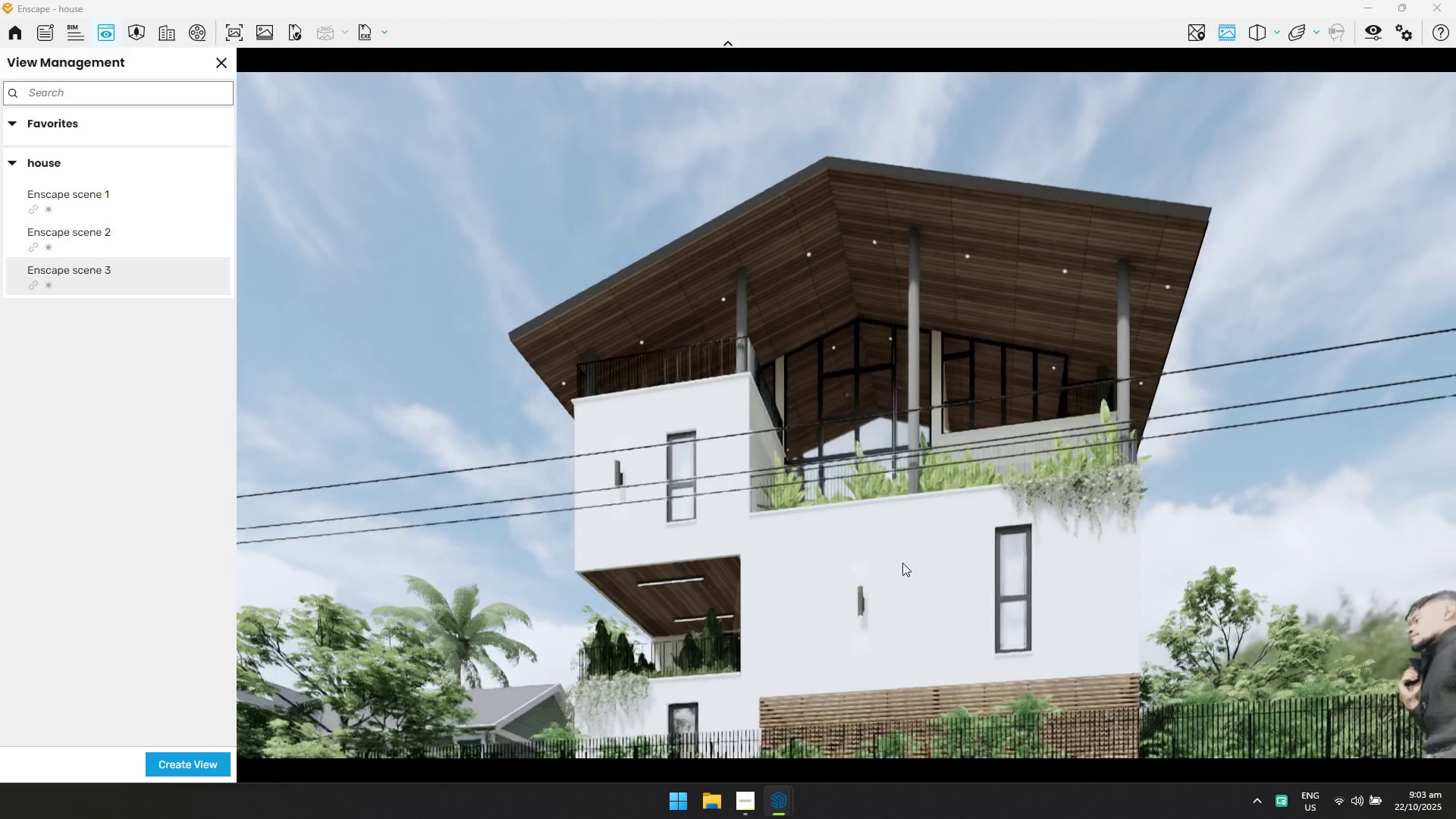 
hold_key(key=Q, duration=0.44)
 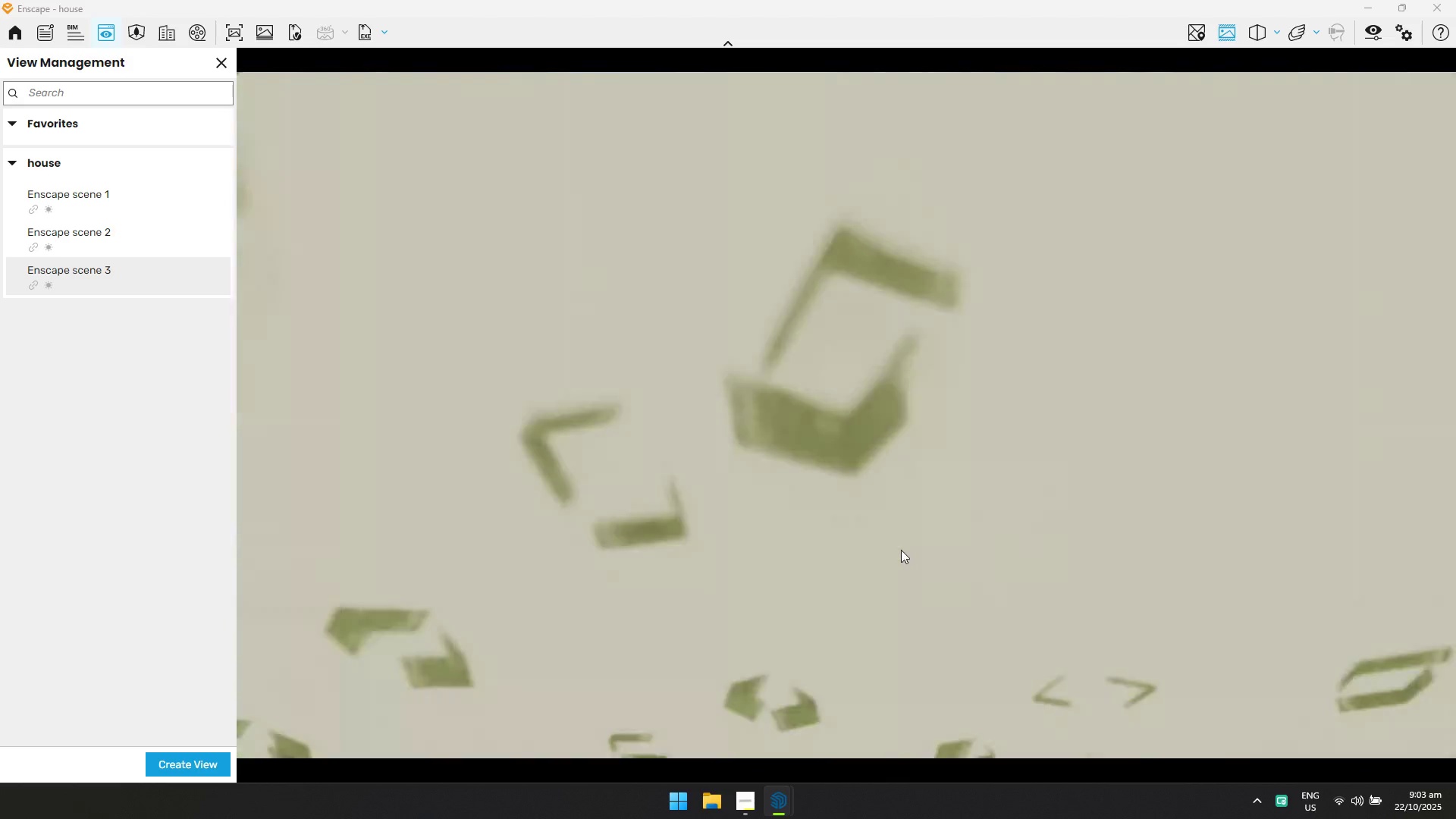 
hold_key(key=W, duration=0.7)
 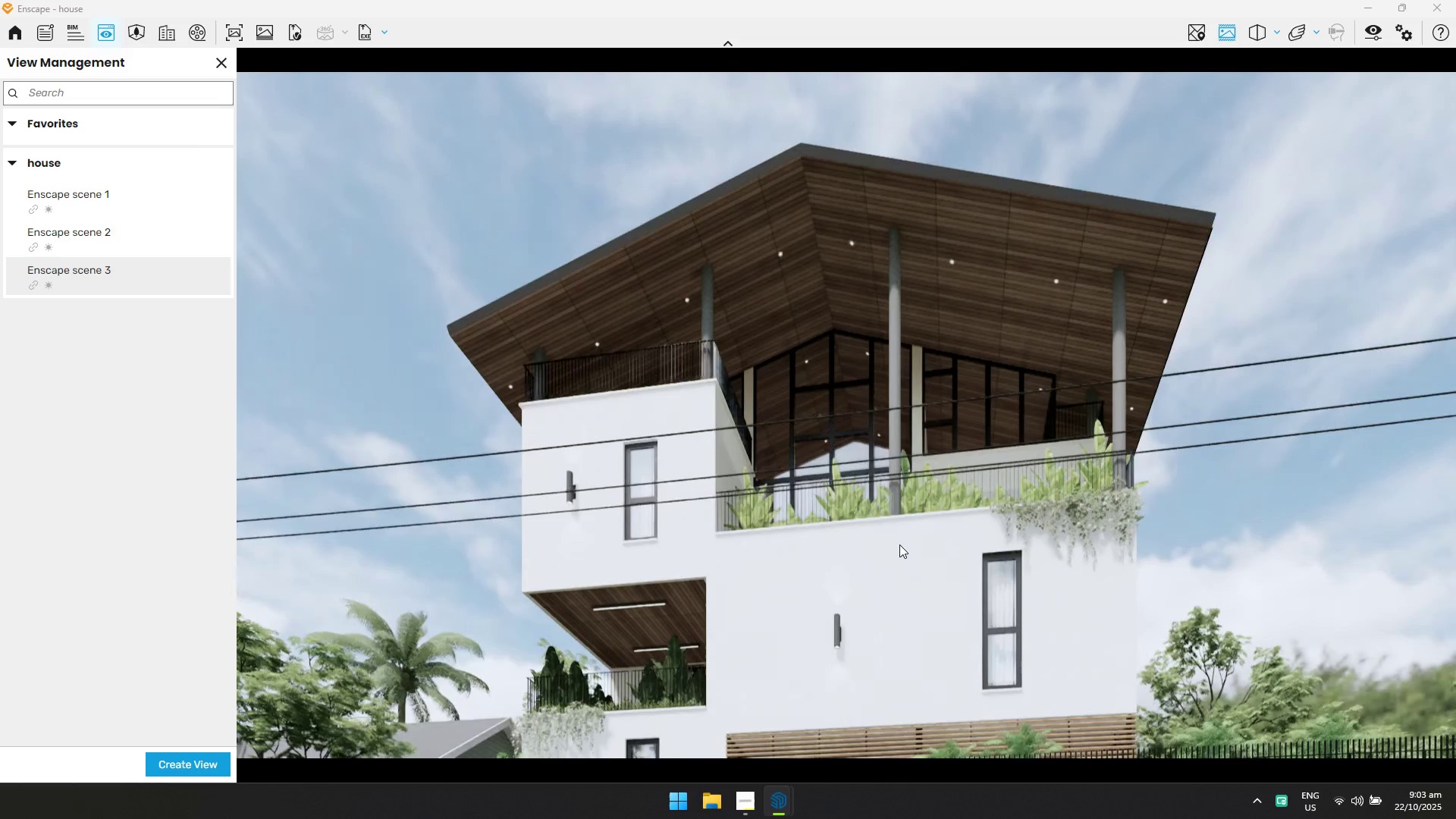 
type(adqeq)
 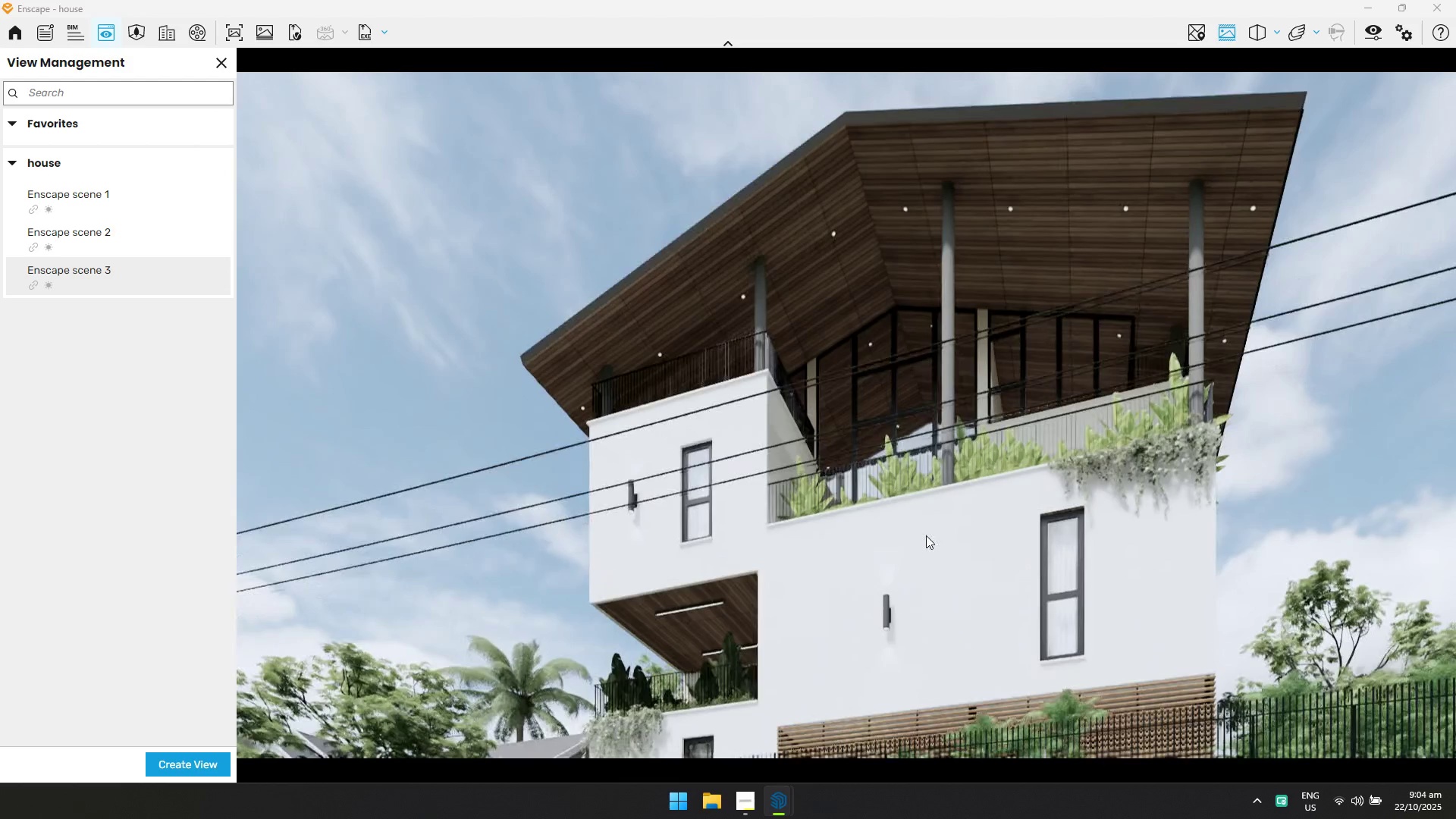 
left_click([1367, 26])
 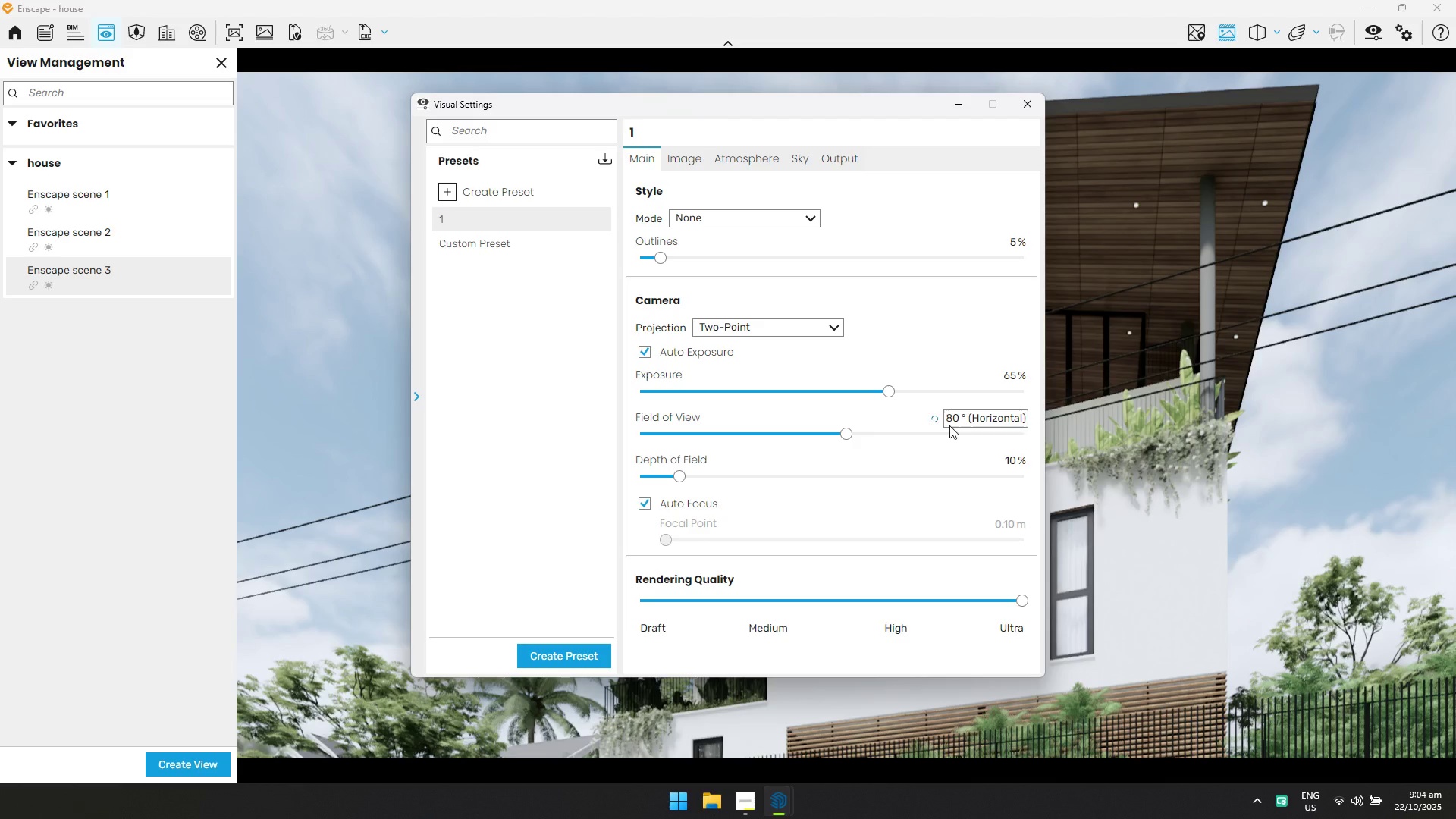 
left_click([949, 422])
 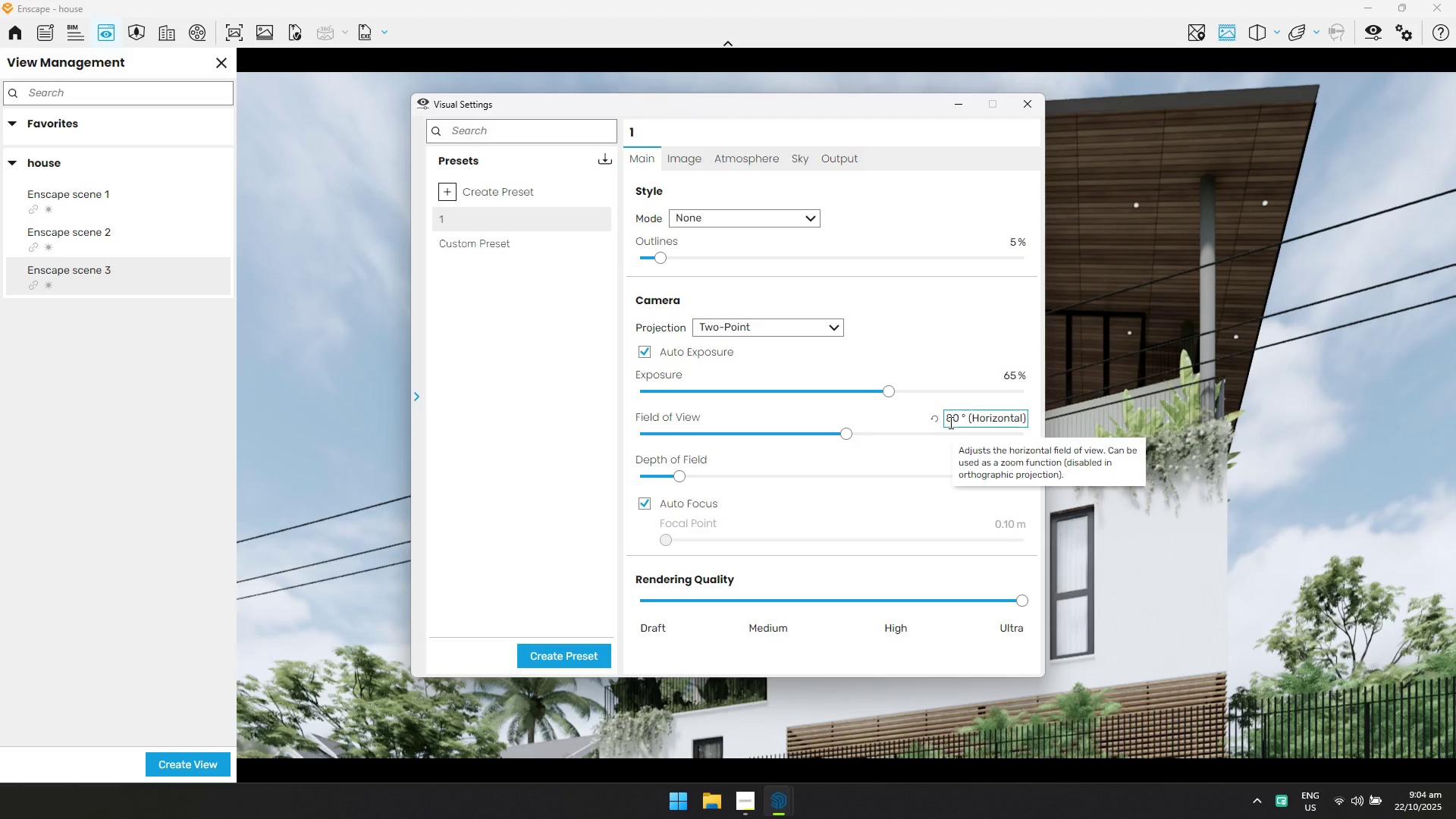 
key(Backspace)
 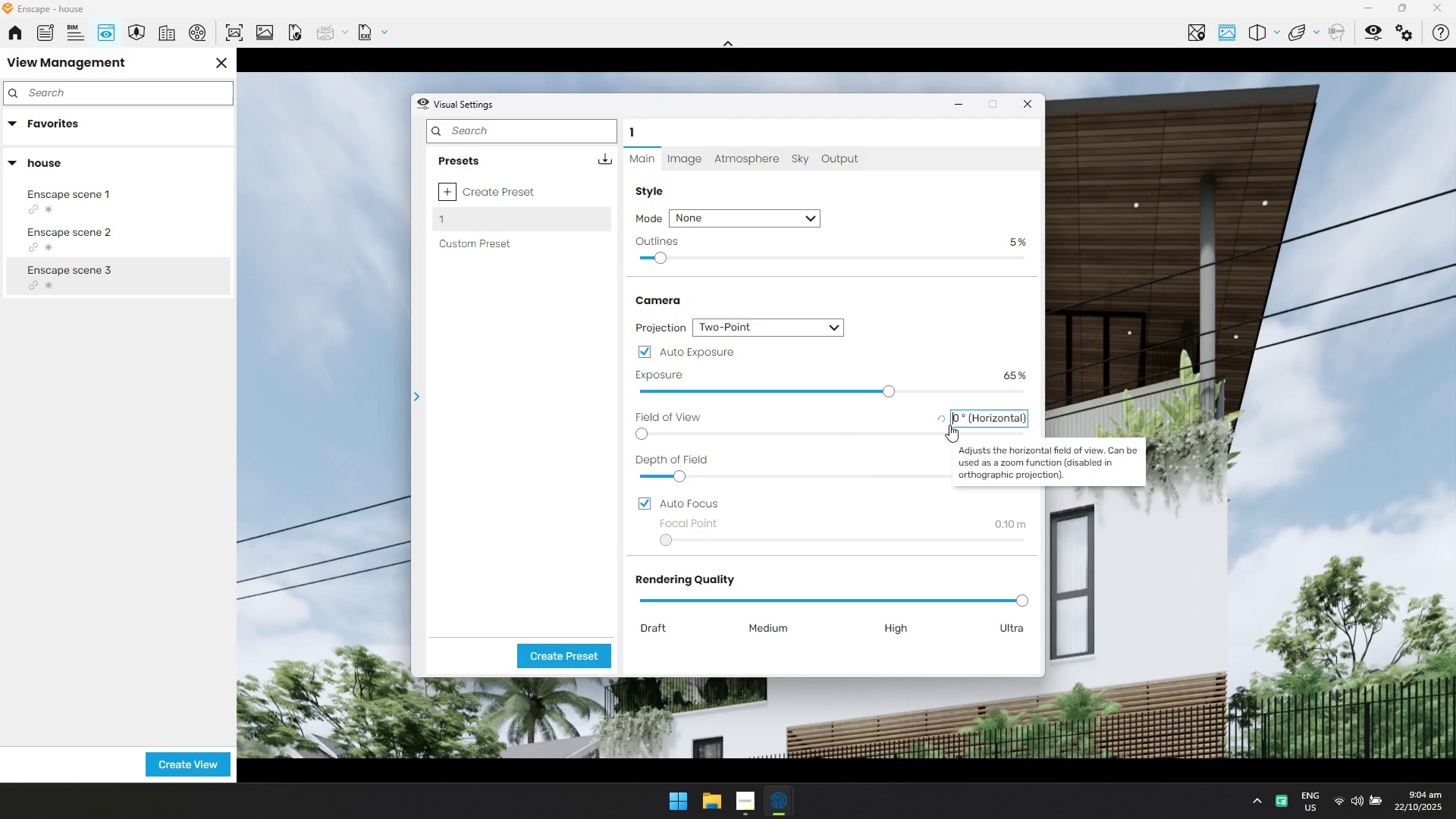 
key(9)
 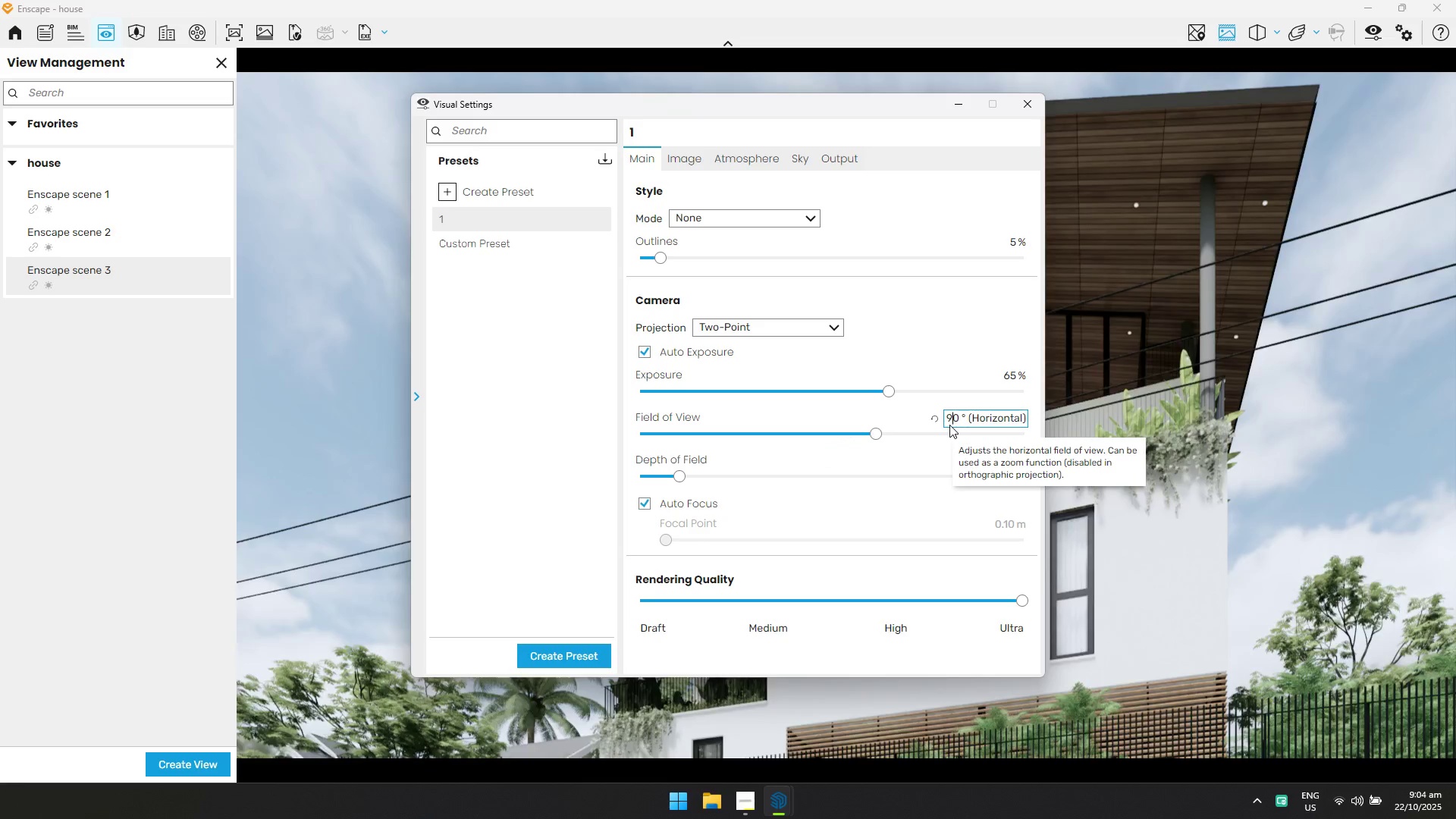 
key(Enter)
 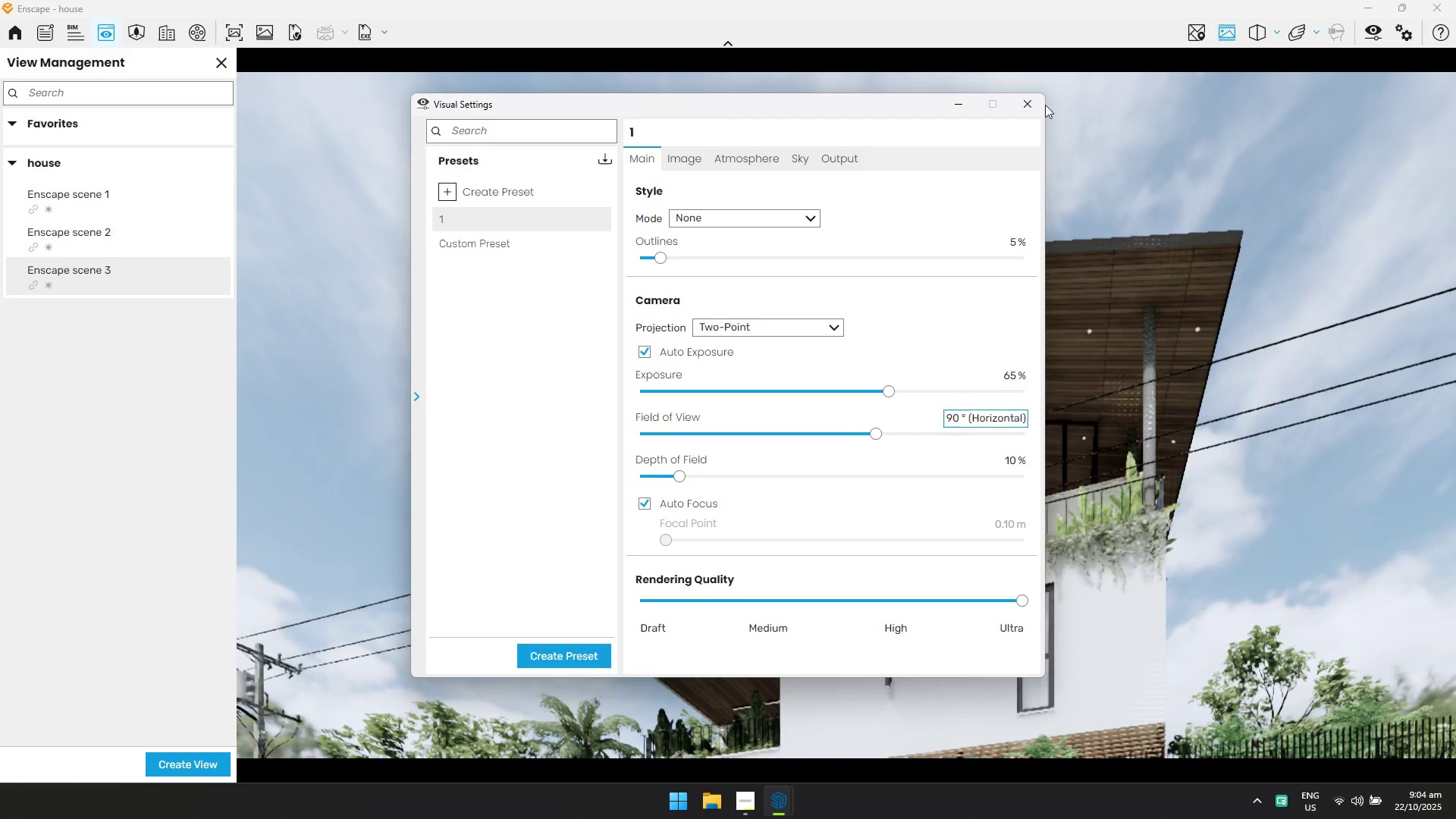 
left_click([1025, 109])
 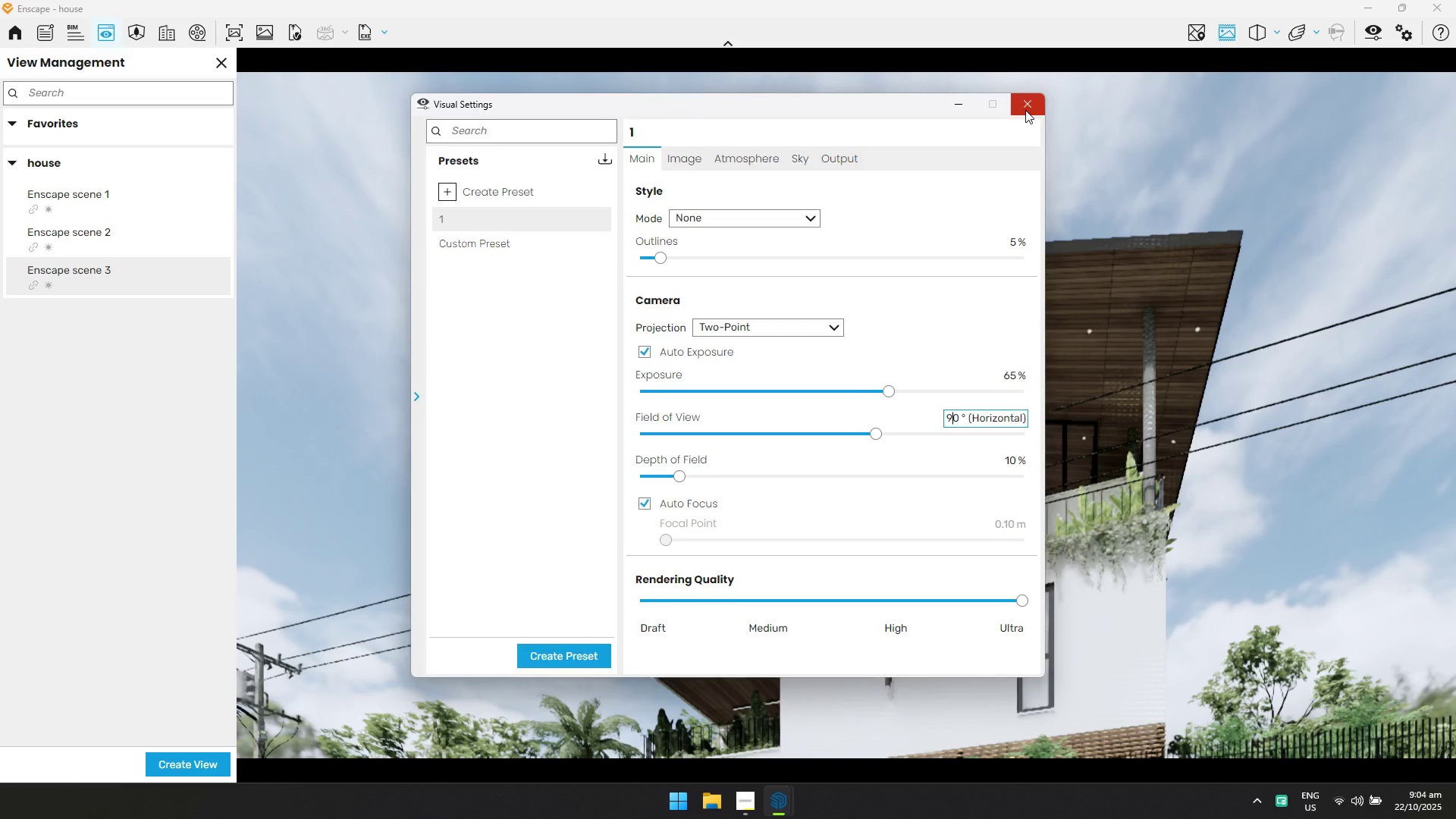 
hold_key(key=E, duration=0.52)
 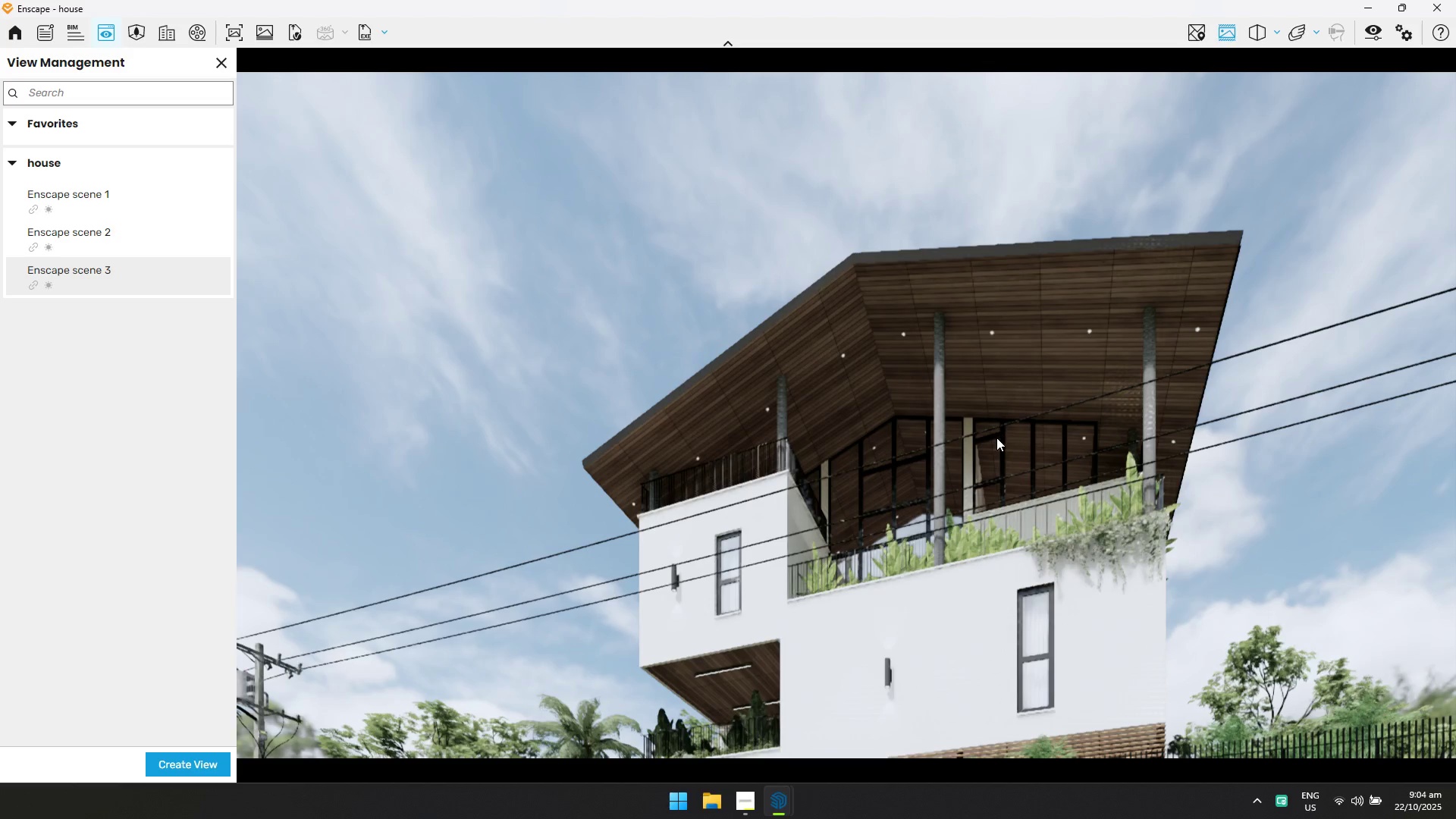 
left_click([996, 438])
 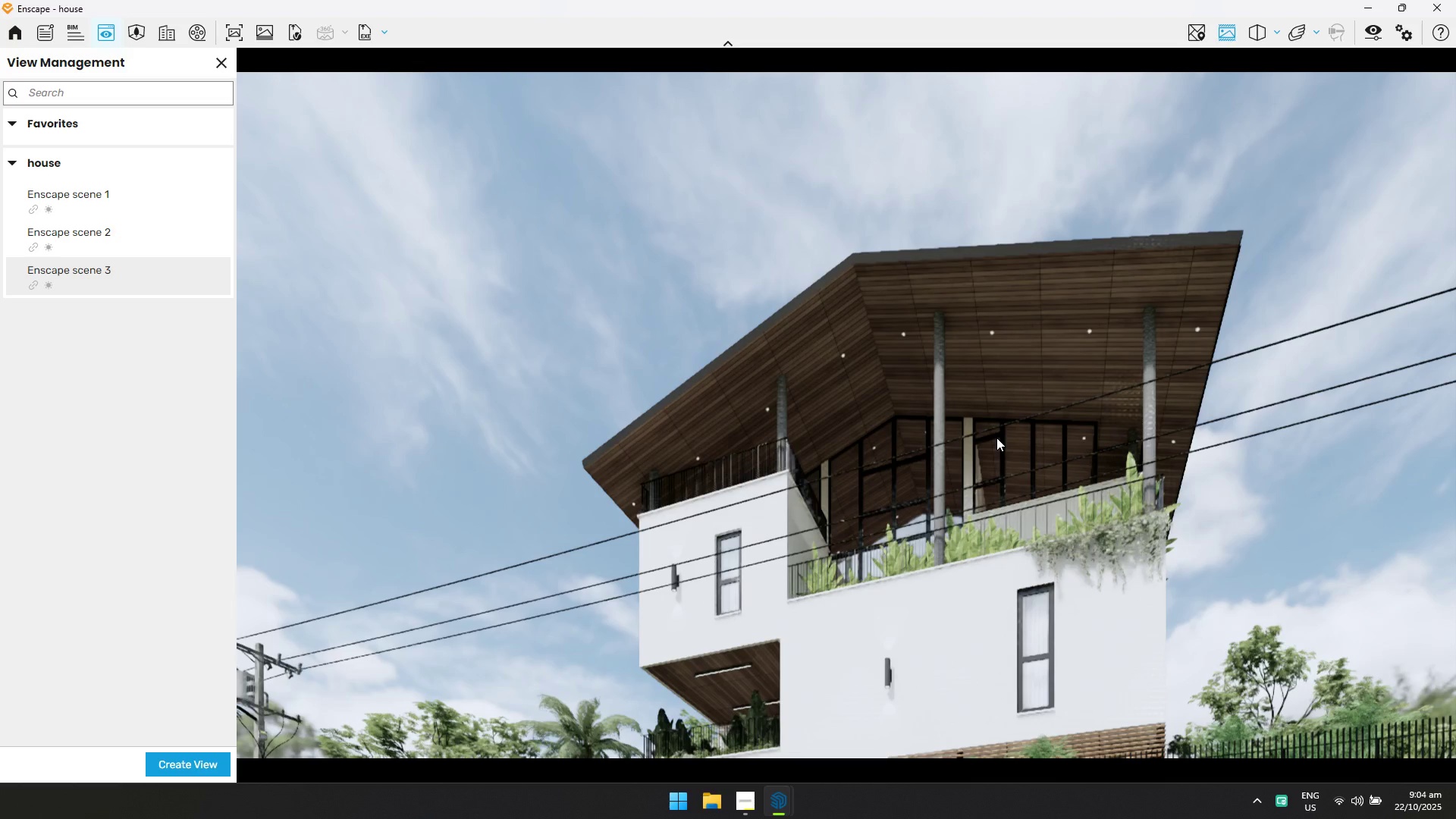 
hold_key(key=E, duration=0.4)
 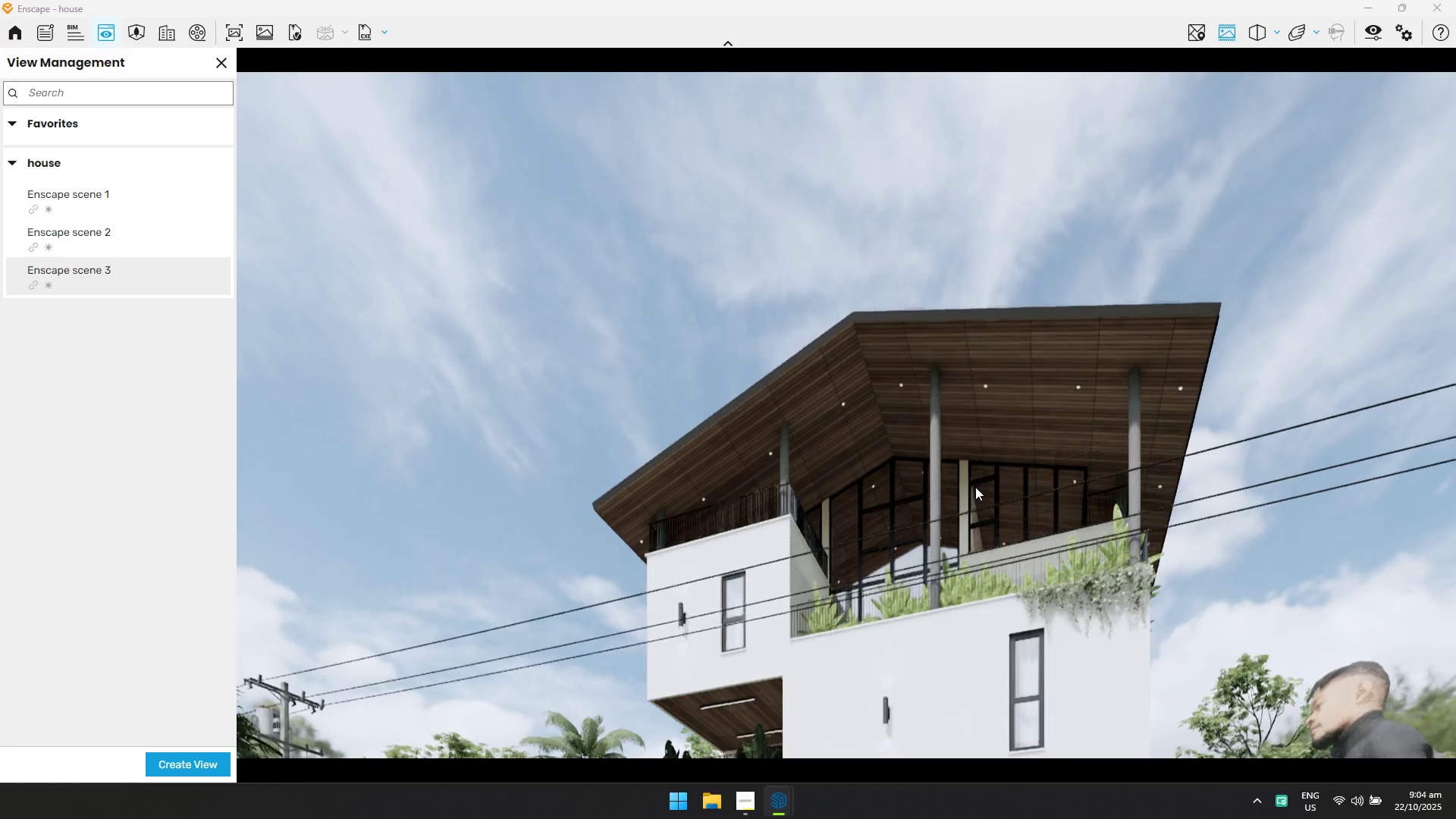 
hold_key(key=Q, duration=0.69)
 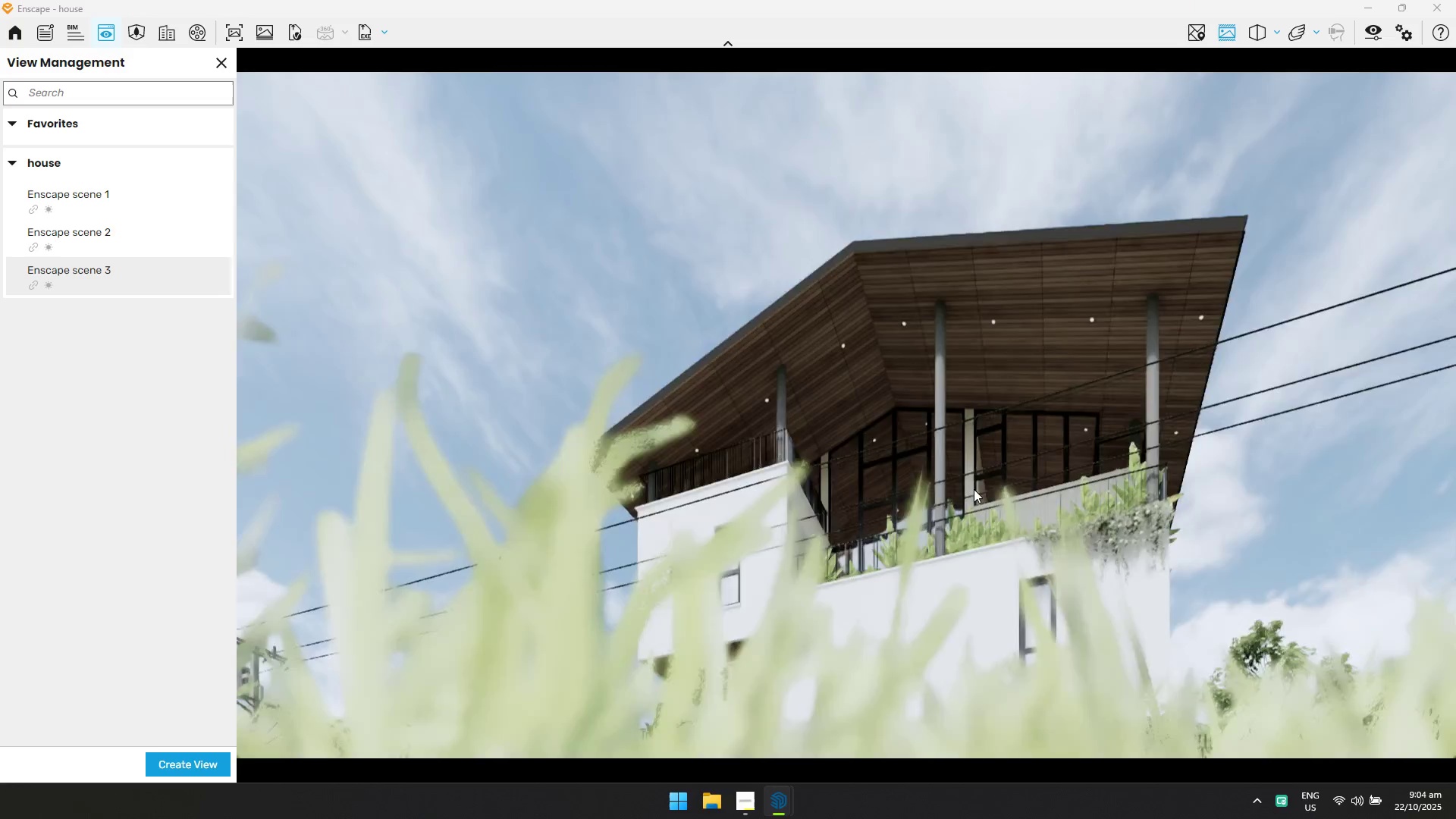 
key(Q)
 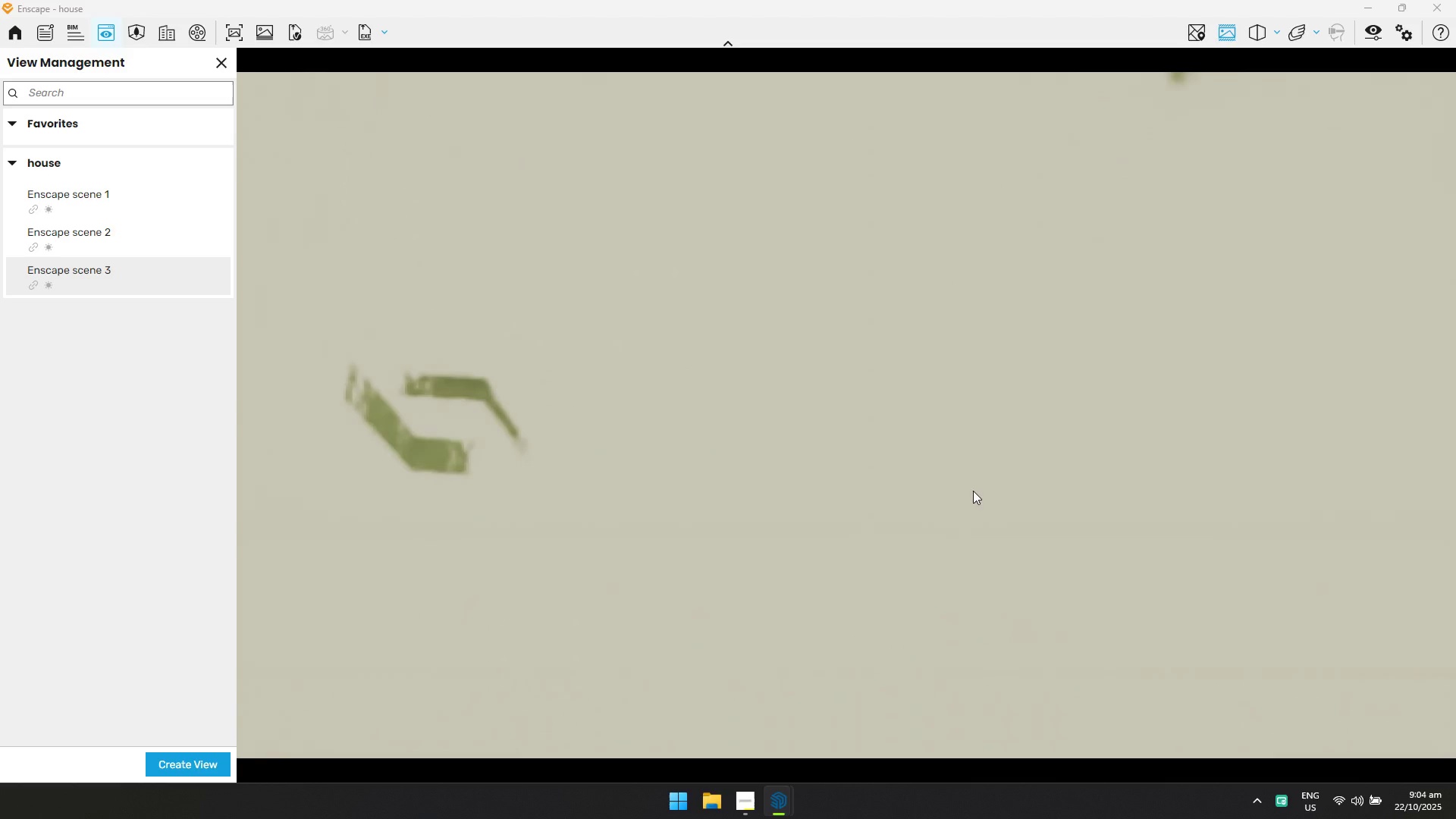 
hold_key(key=E, duration=0.85)
 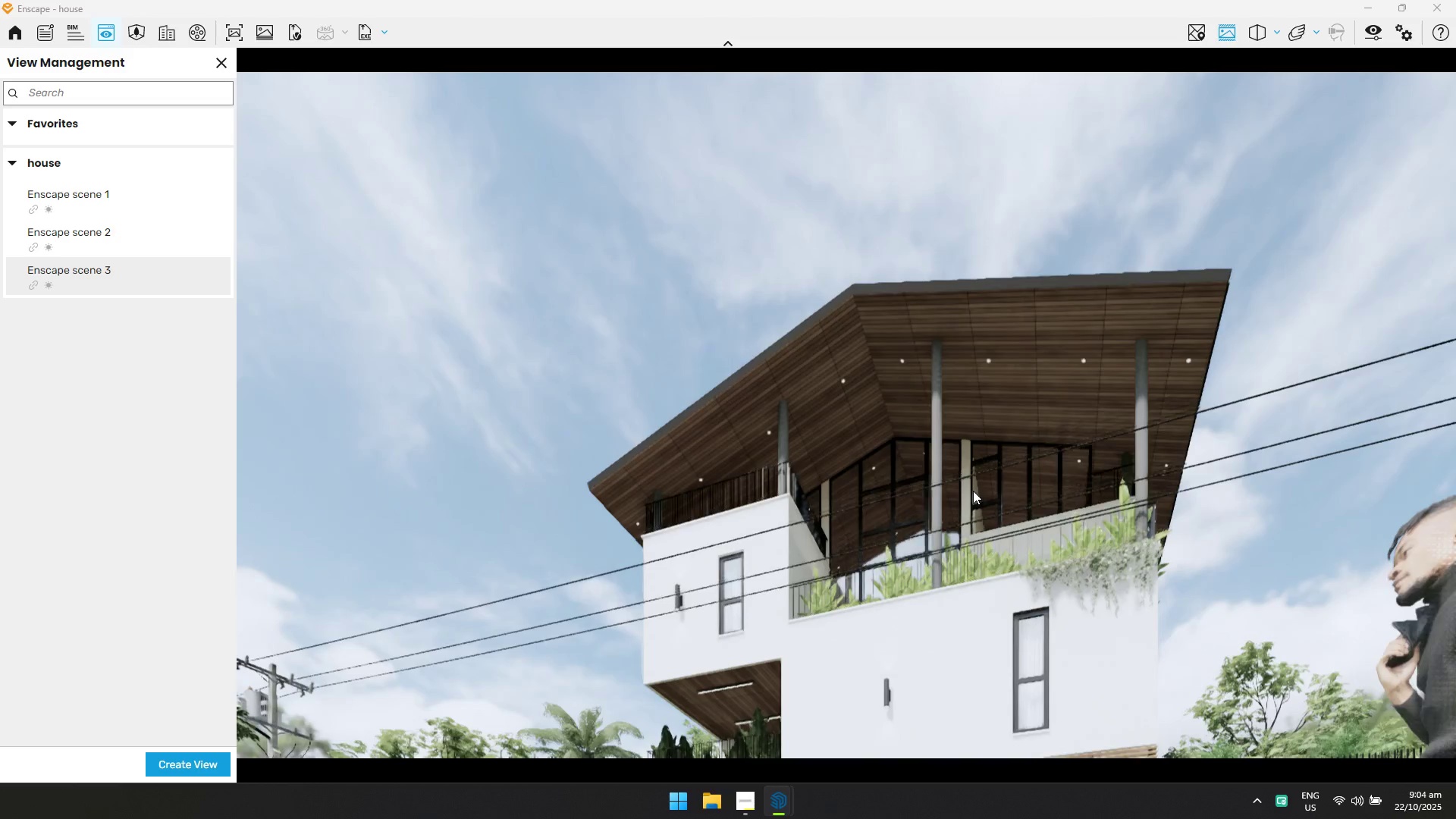 
hold_key(key=W, duration=1.38)